 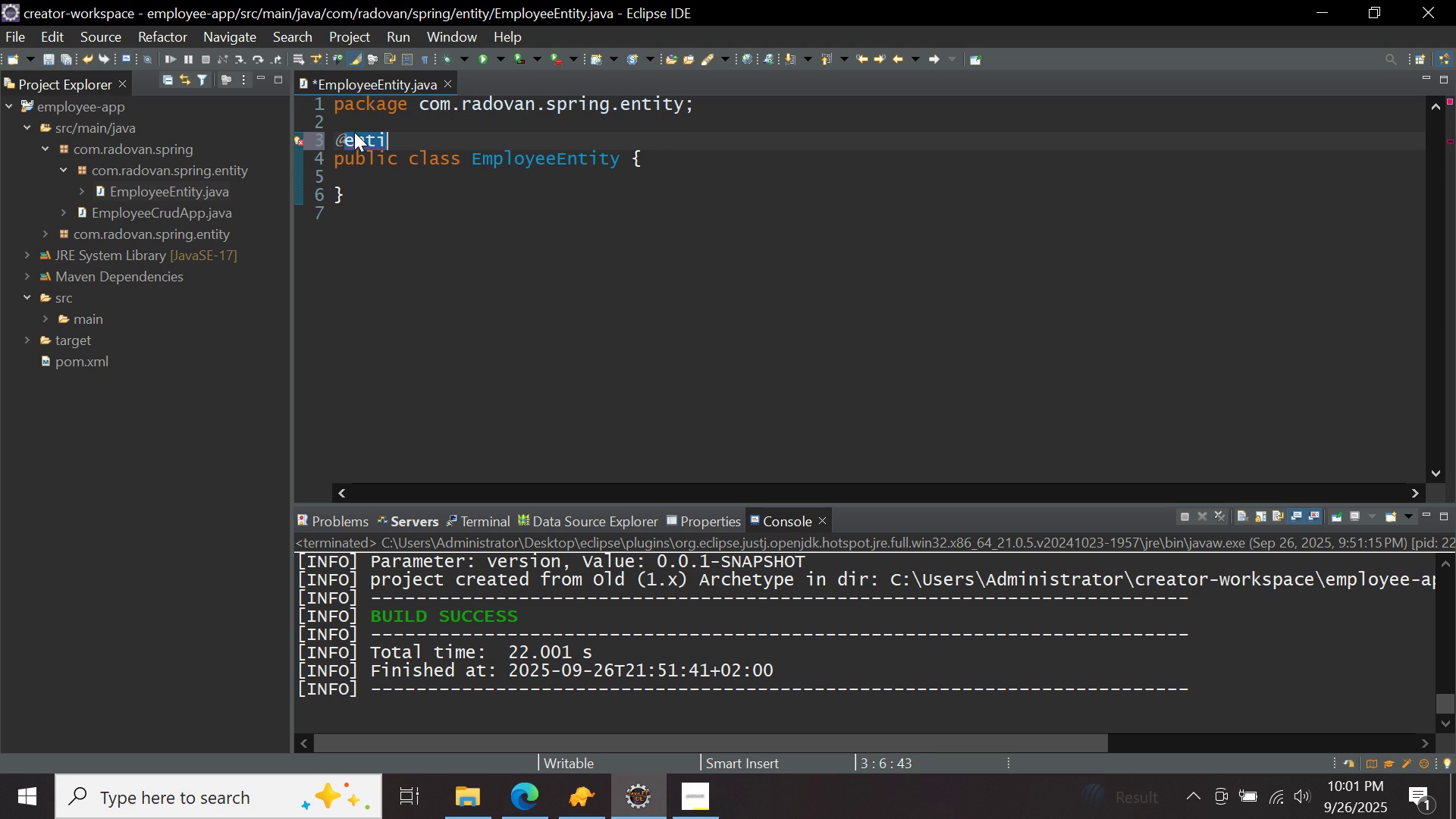 
key(Control+ControlLeft)
 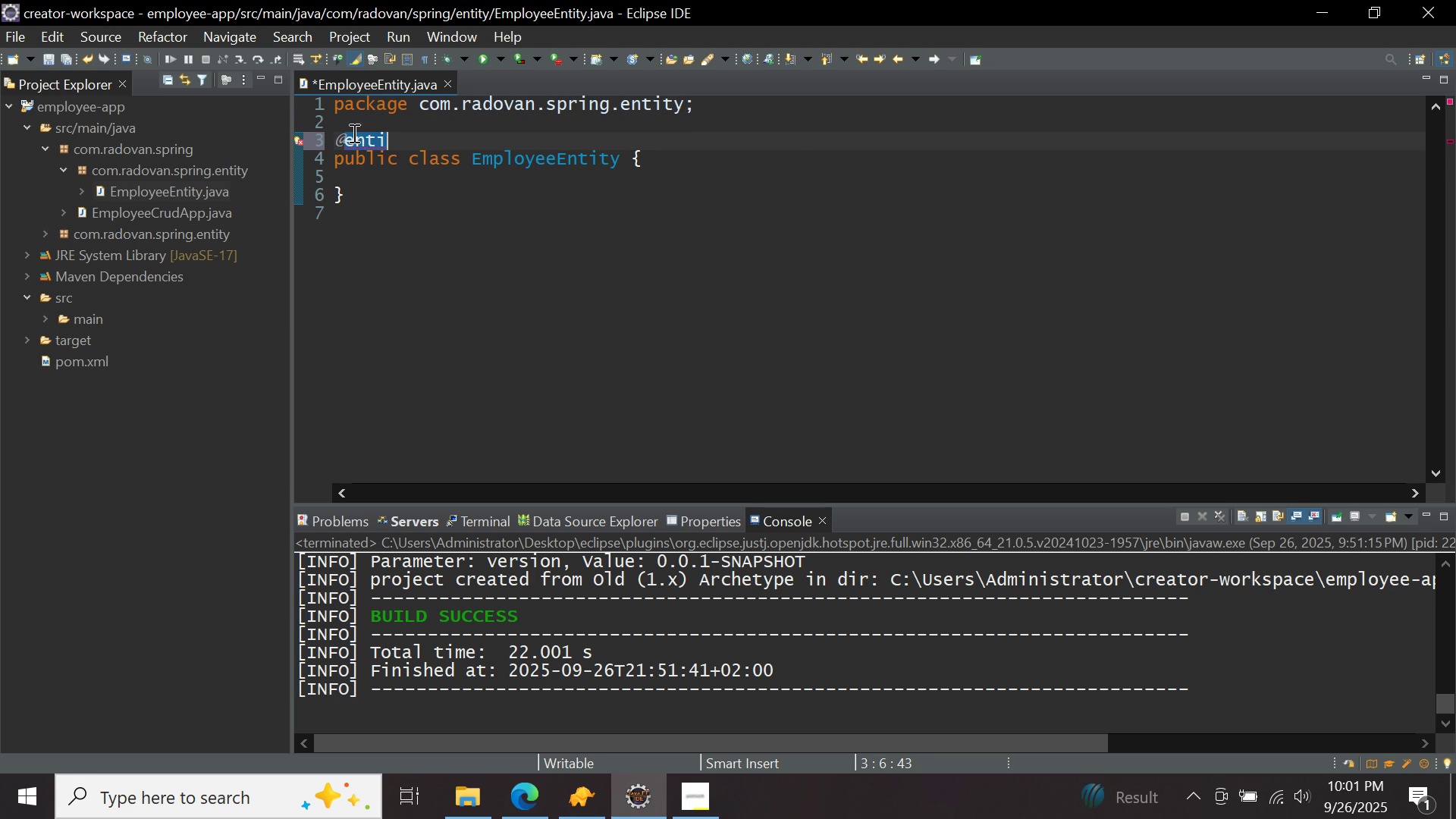 
key(Control+Space)
 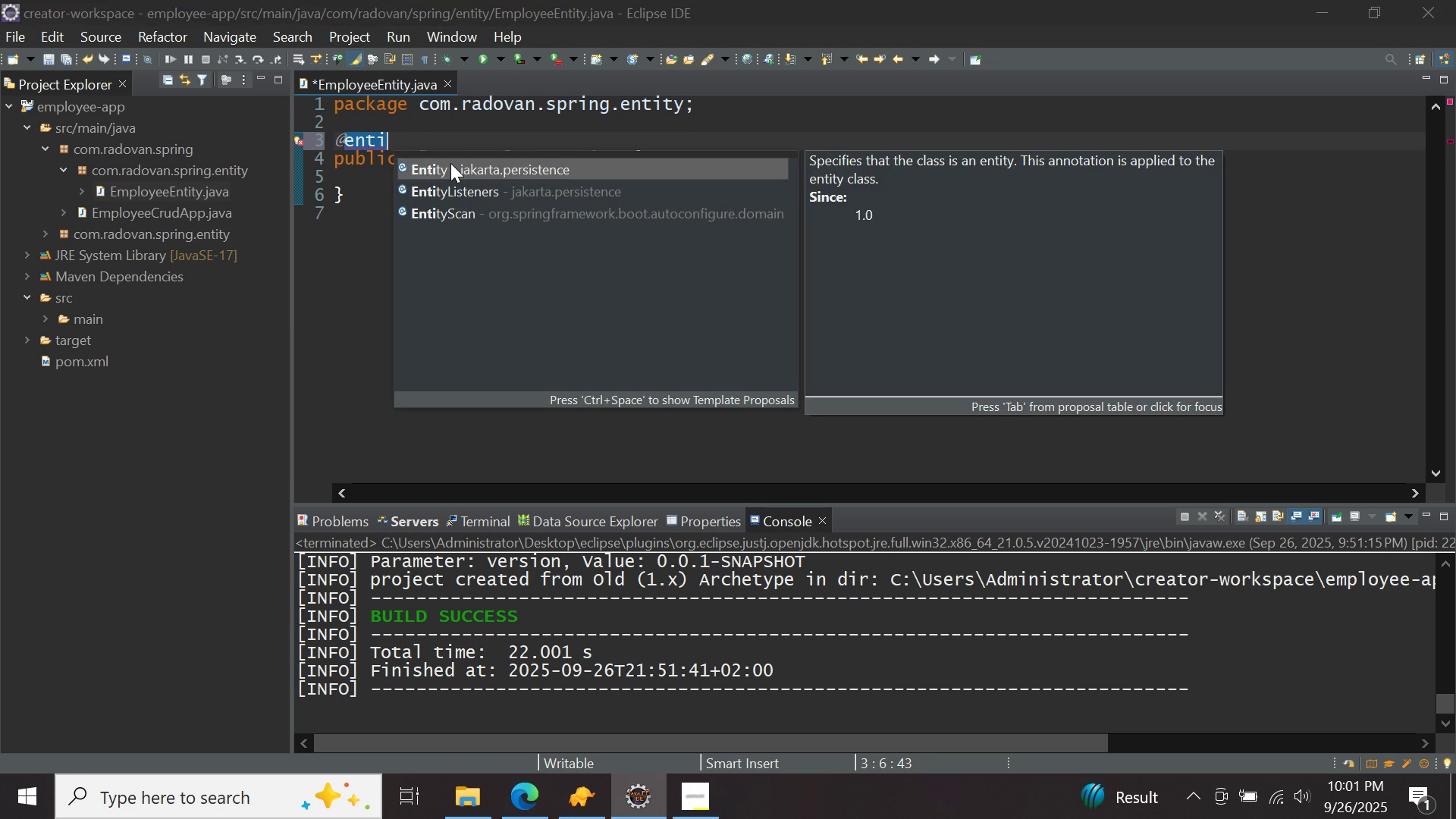 
double_click([450, 163])
 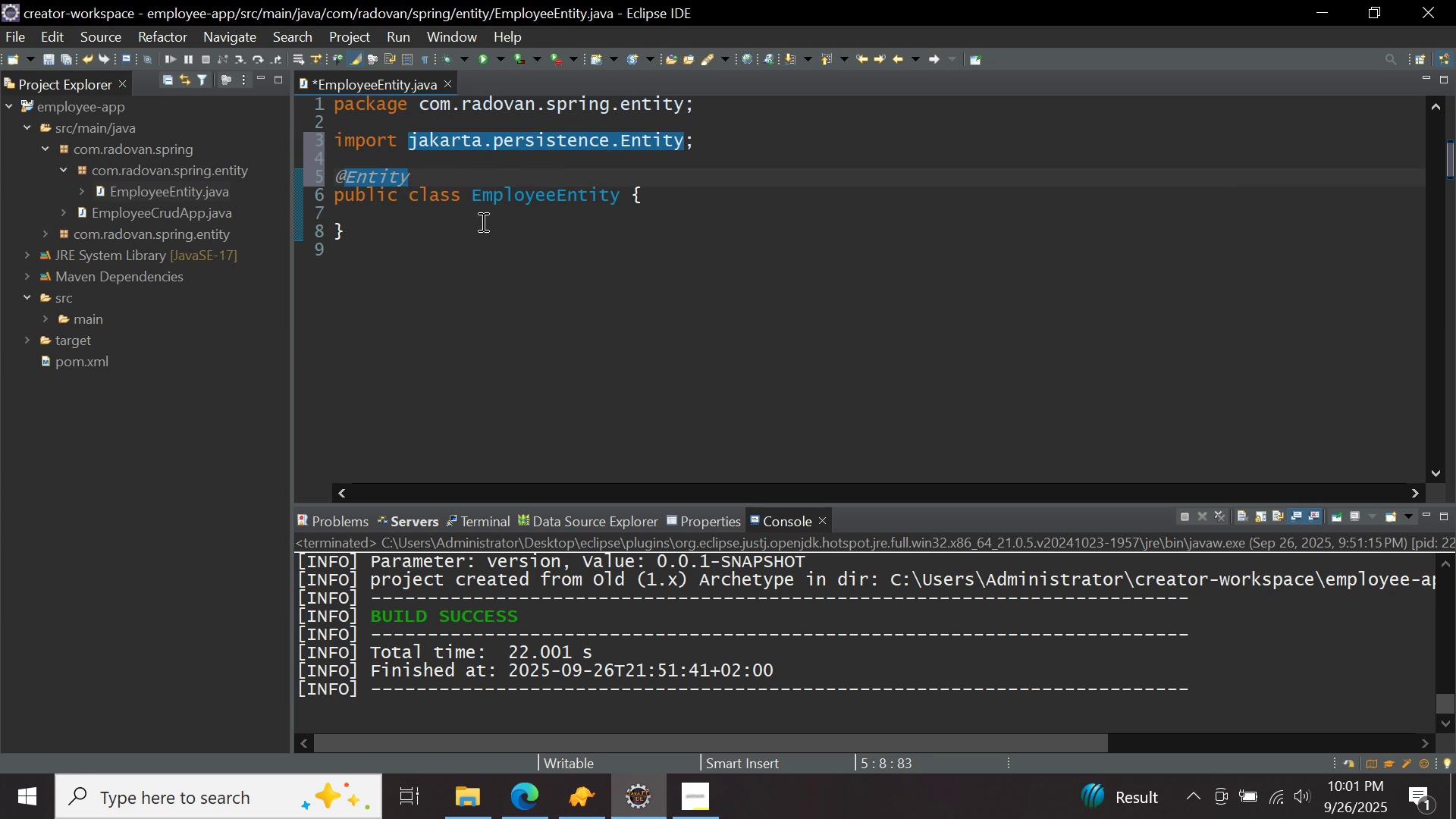 
left_click([480, 221])
 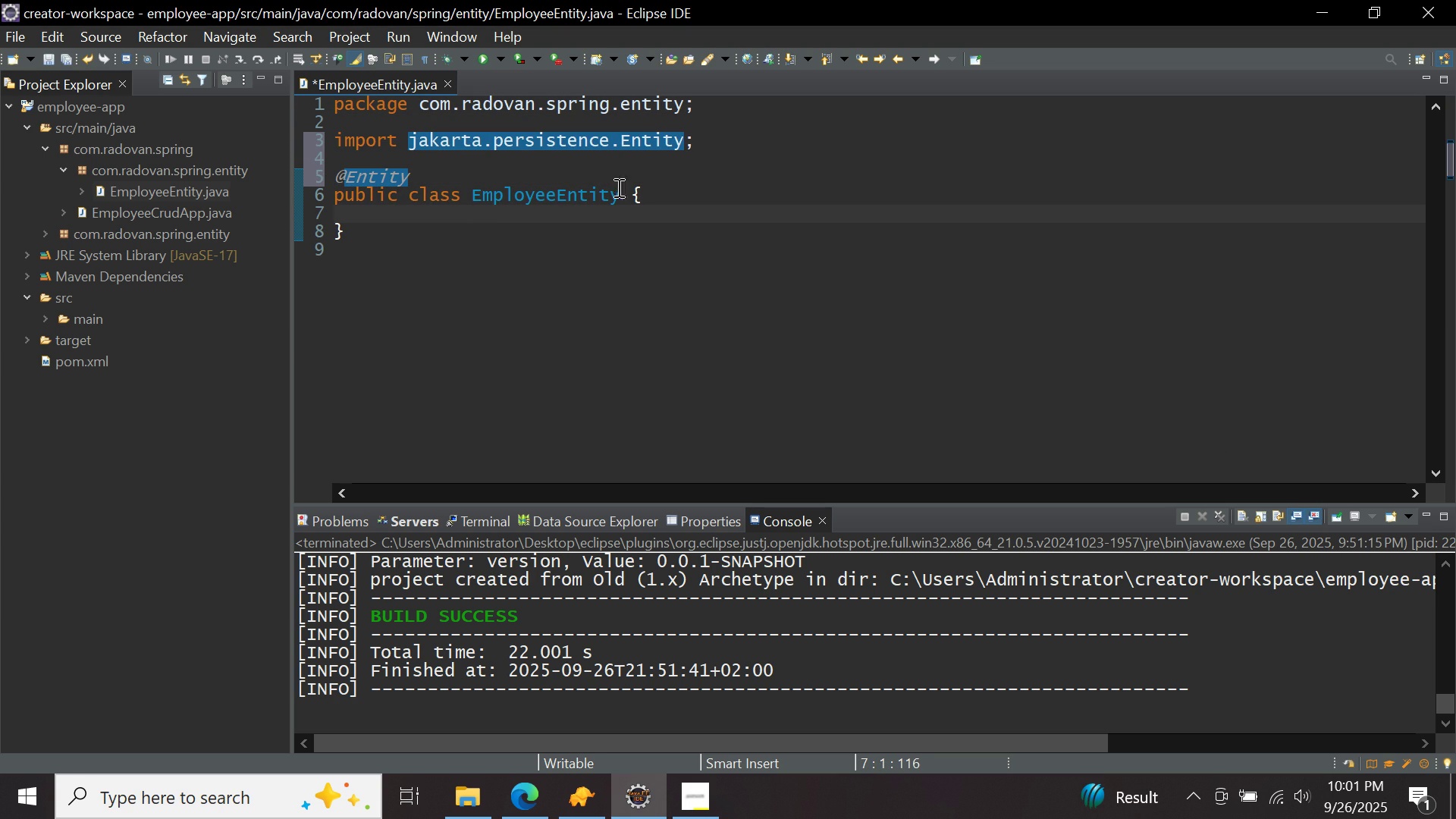 
left_click([626, 191])
 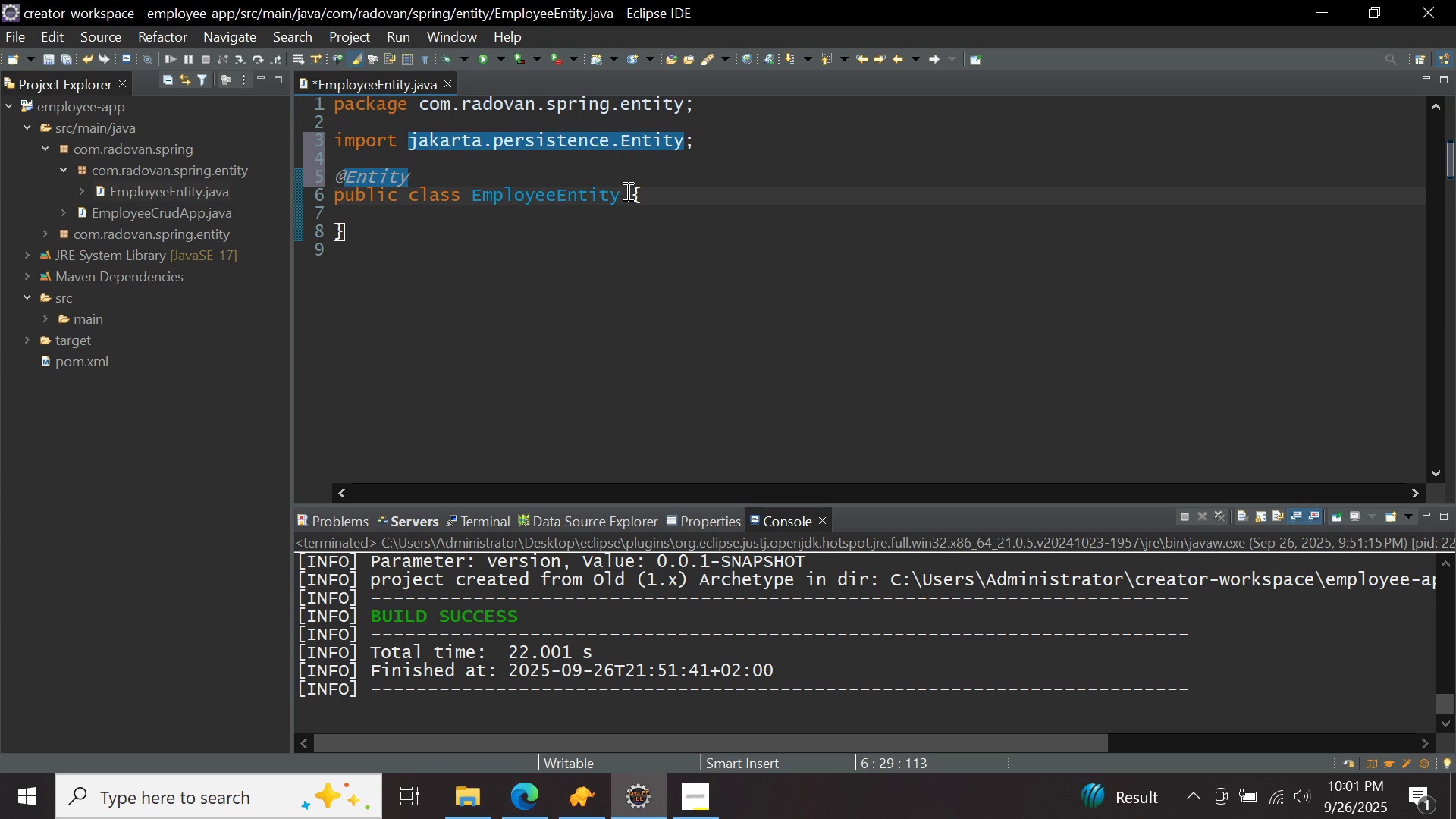 
type(impl)
 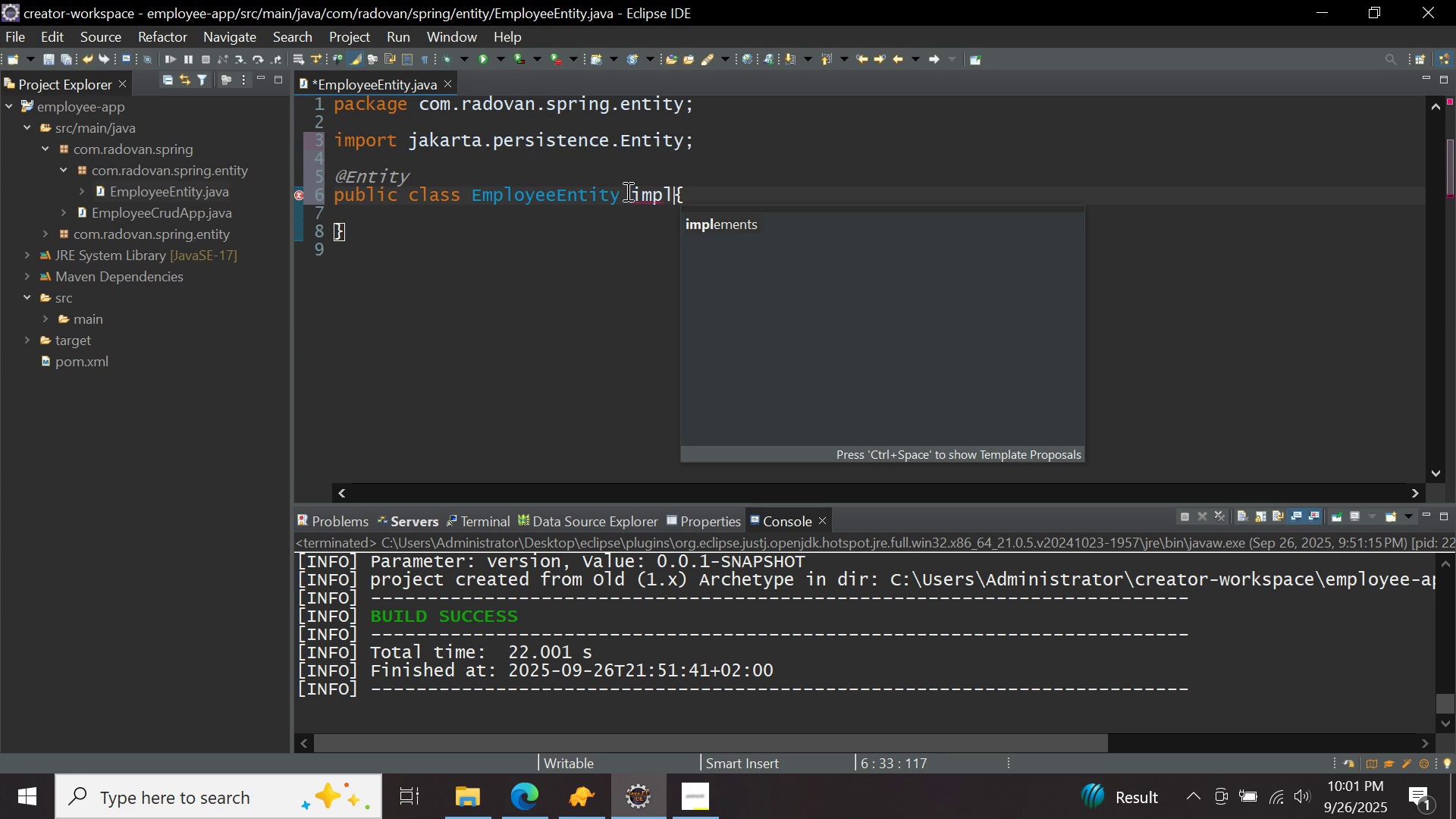 
key(Control+ControlLeft)
 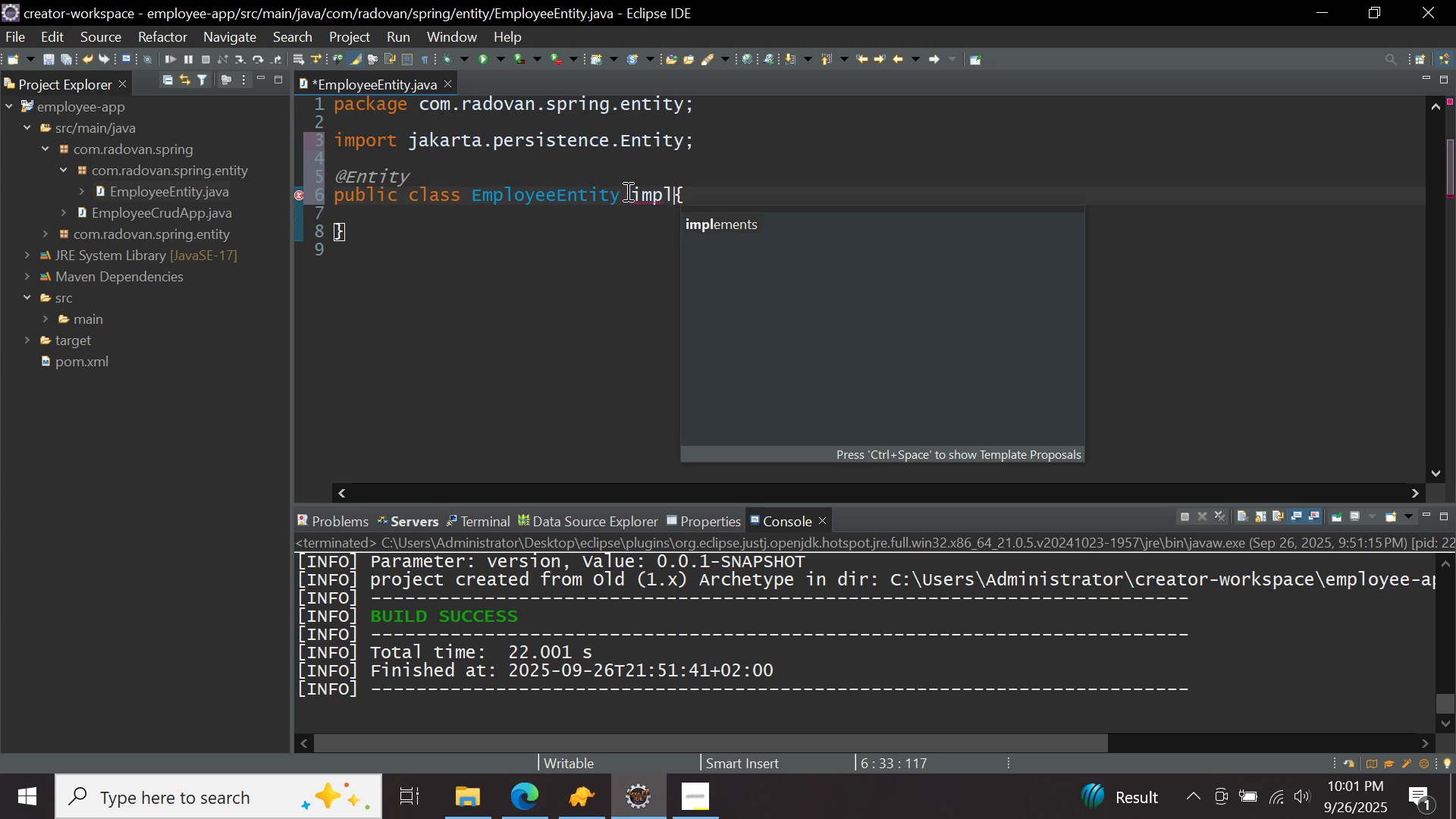 
key(Control+Space)
 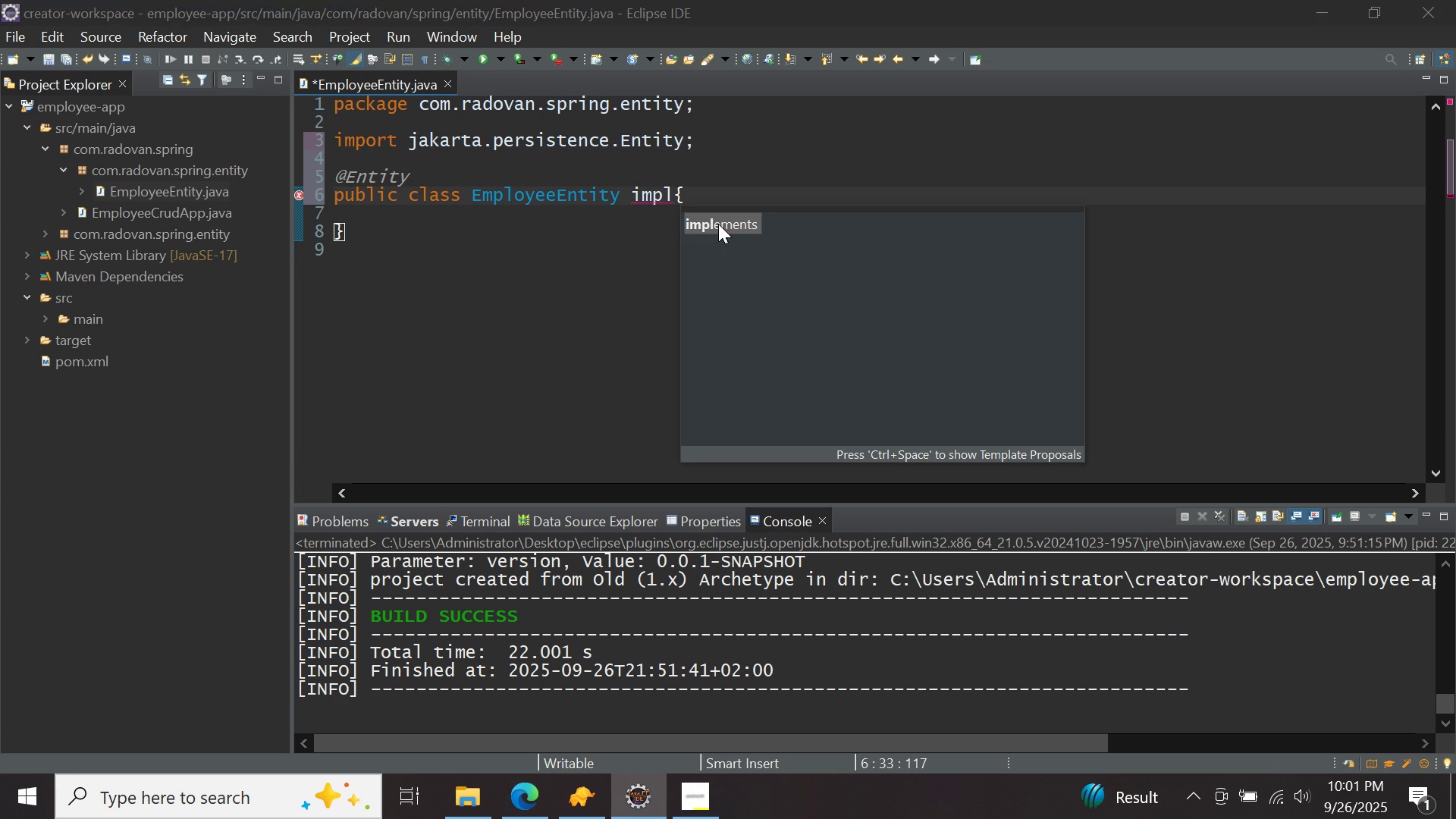 
double_click([718, 224])
 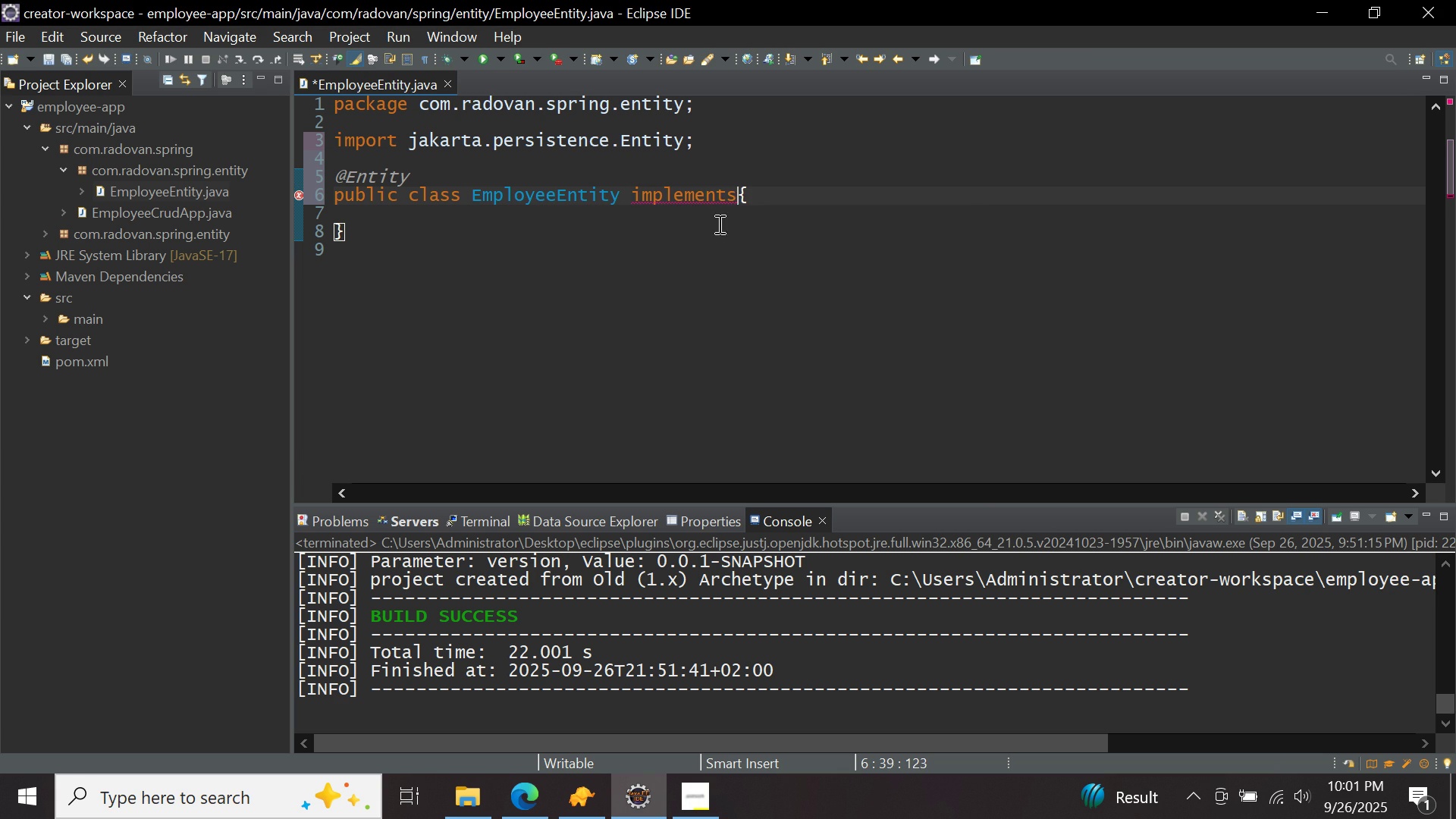 
type( seri)
 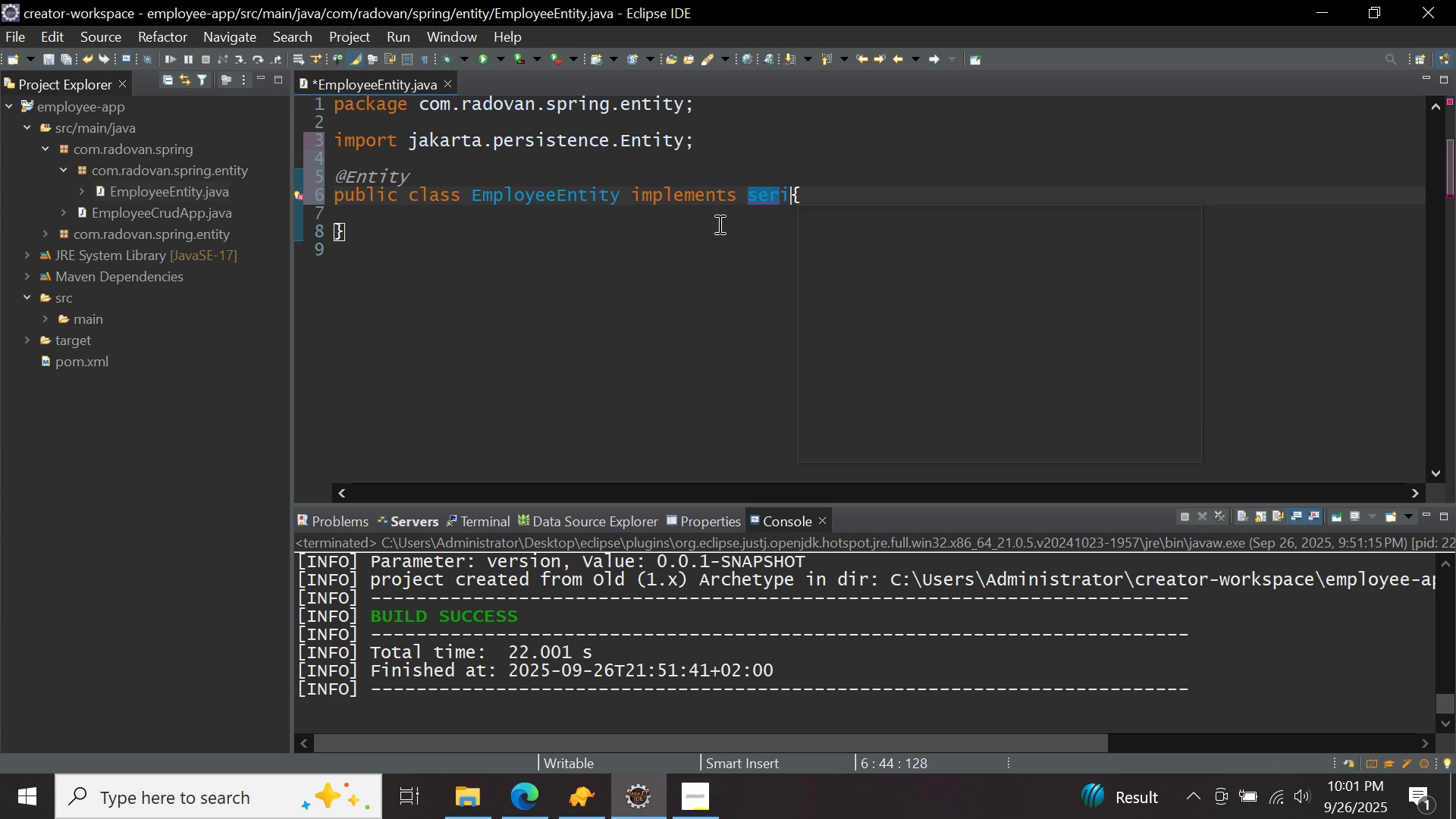 
key(Control+ControlLeft)
 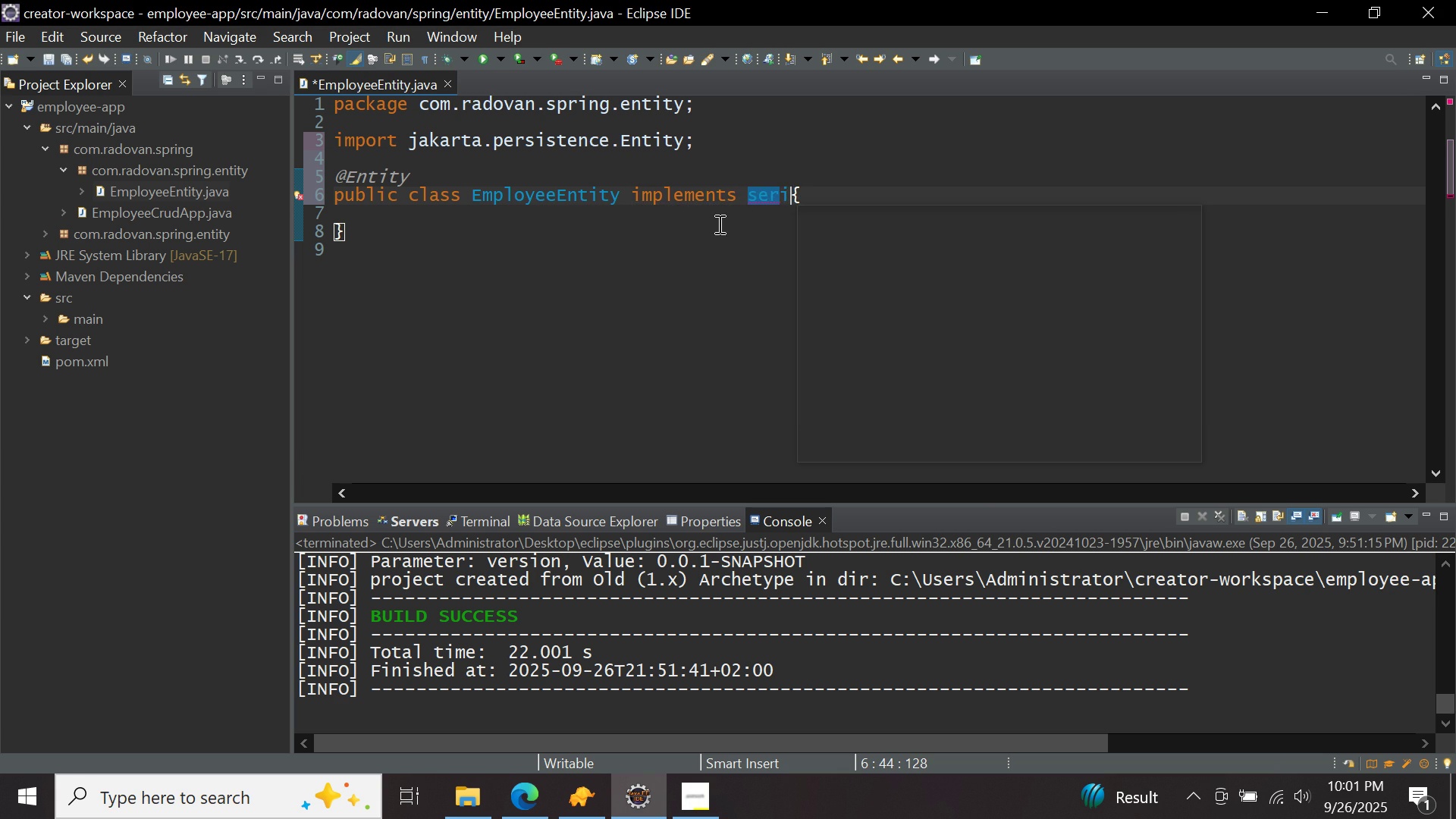 
key(Control+Space)
 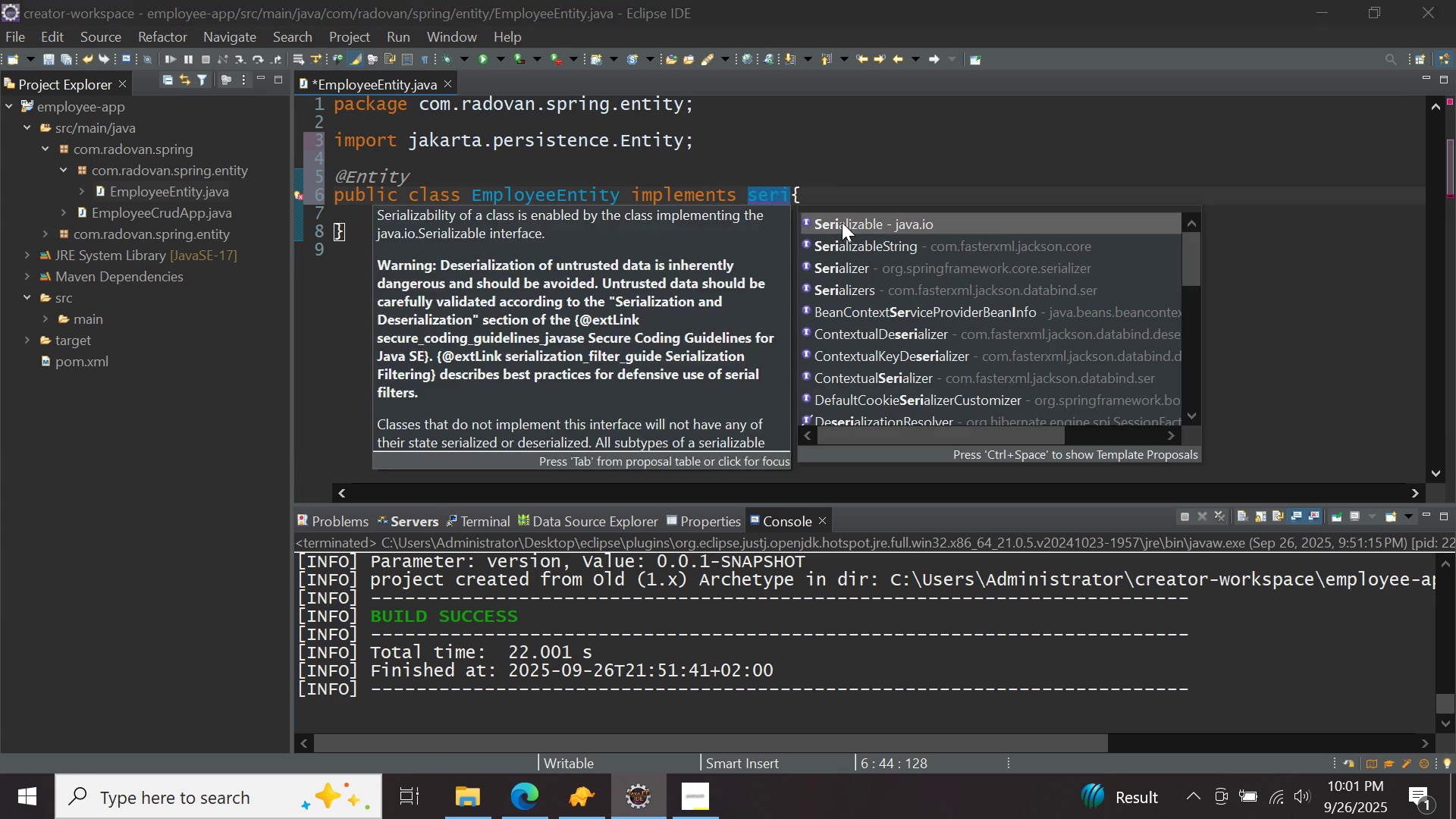 
double_click([842, 222])
 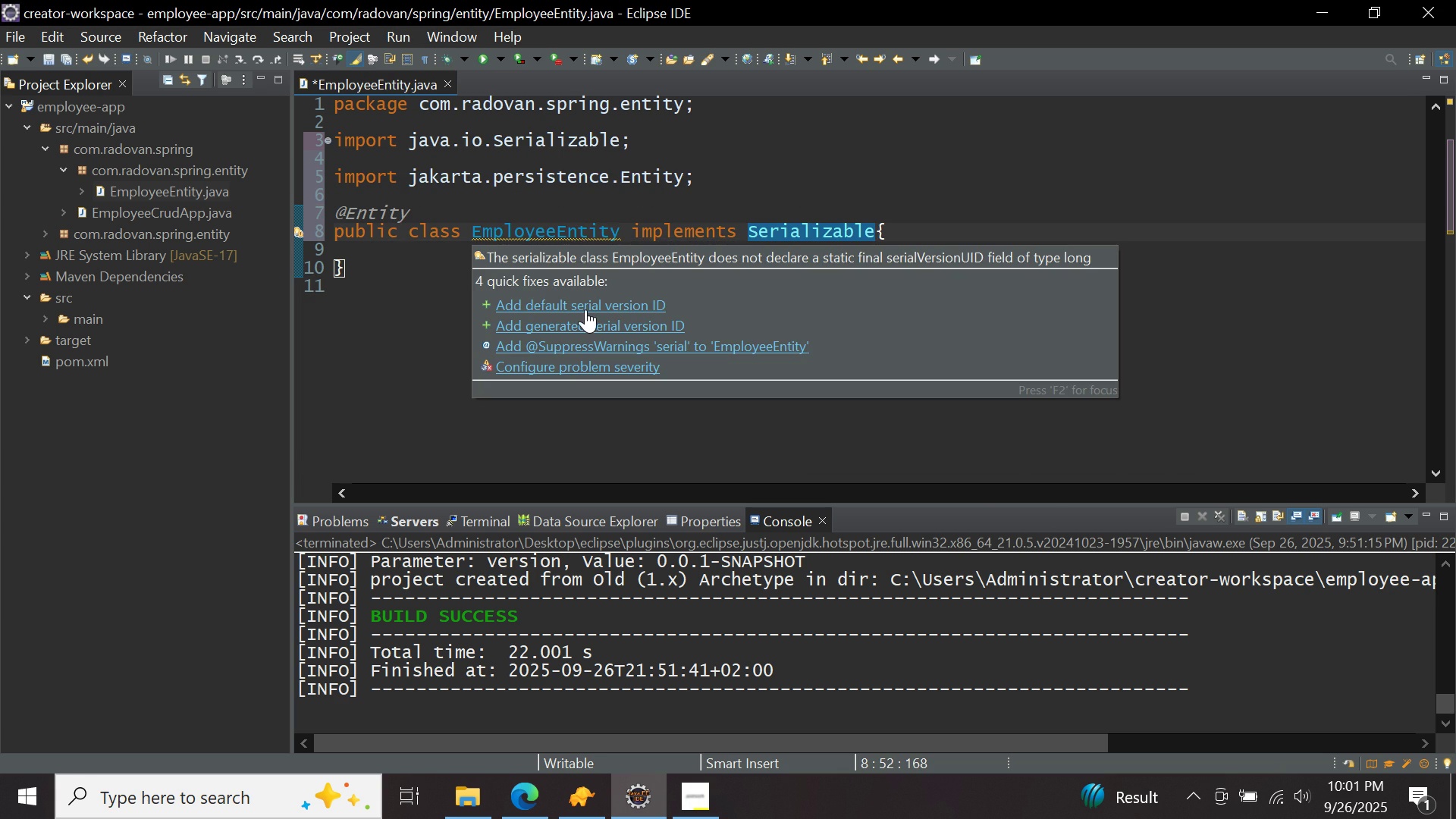 
left_click([585, 301])
 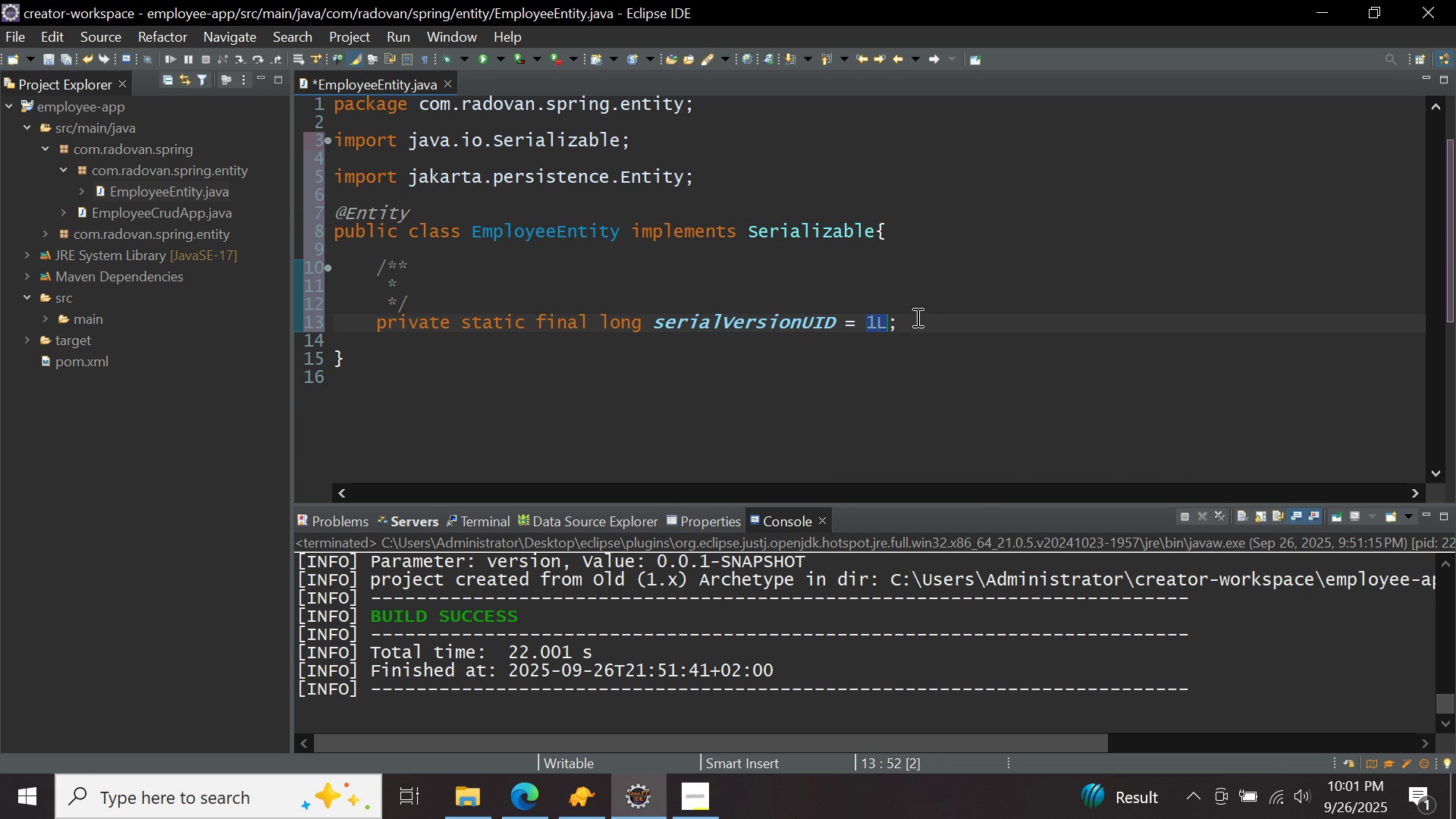 
left_click([915, 322])
 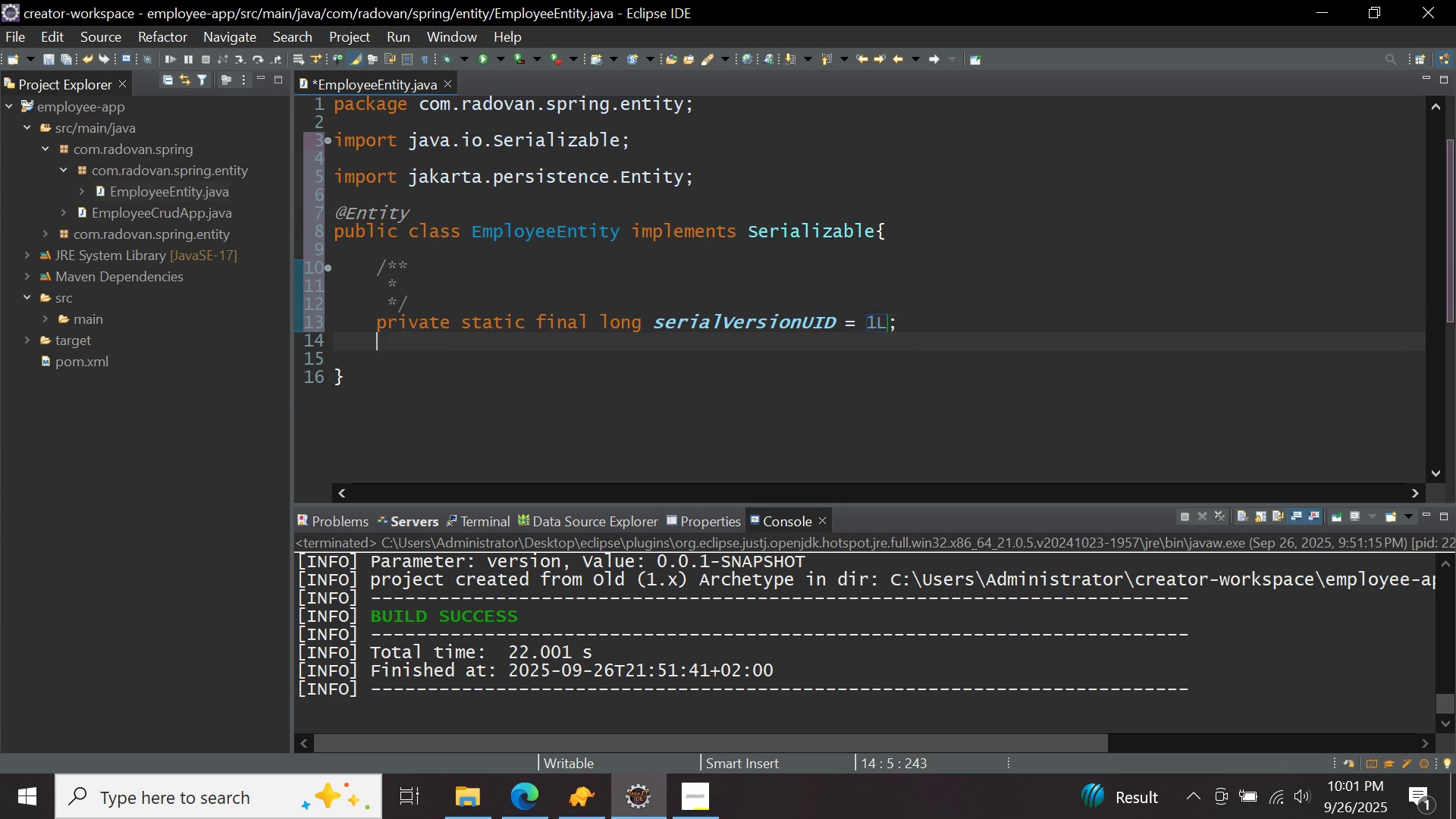 
key(Enter)
 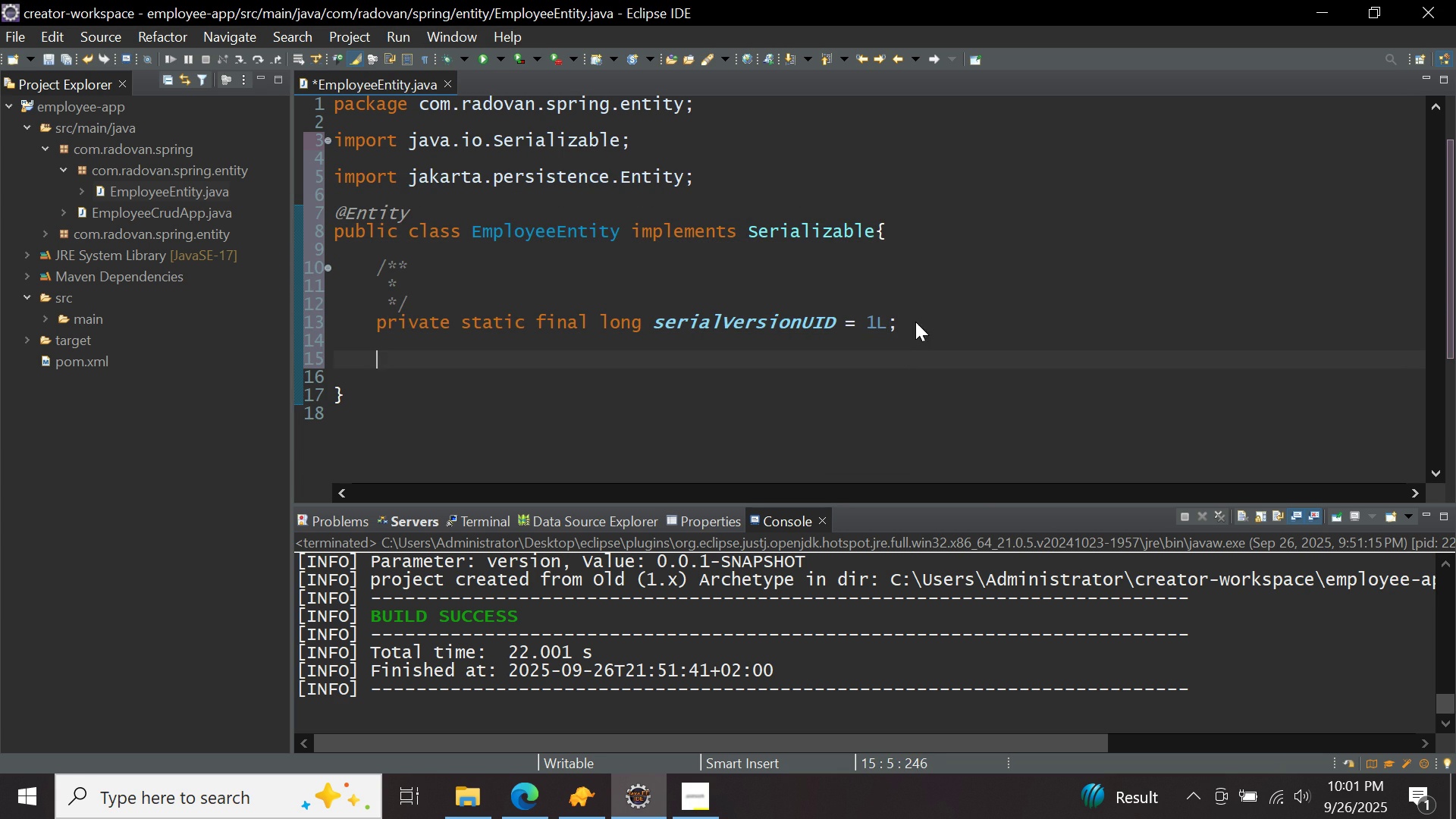 
key(Enter)
 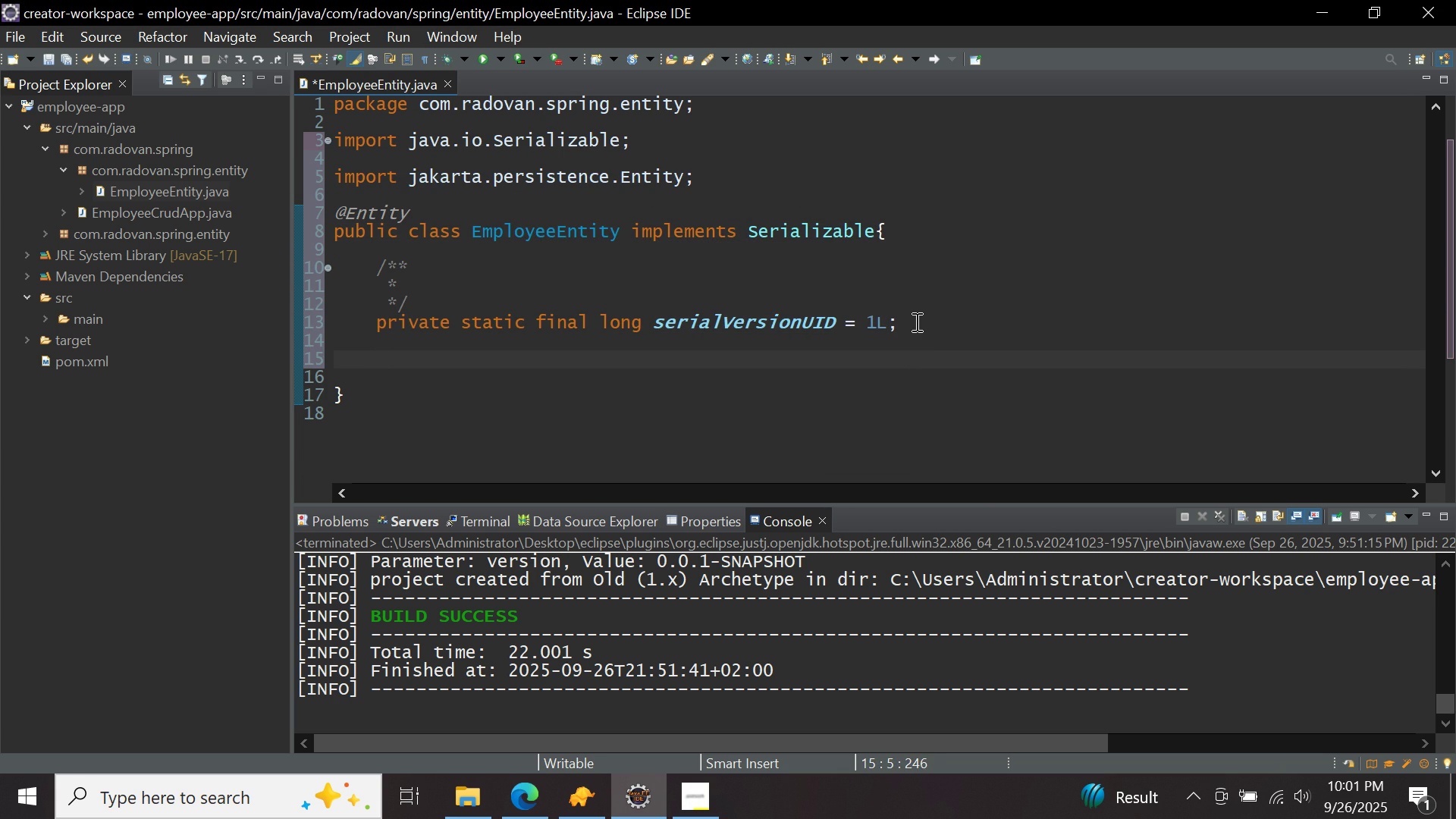 
type(private Integer employeeId;)
 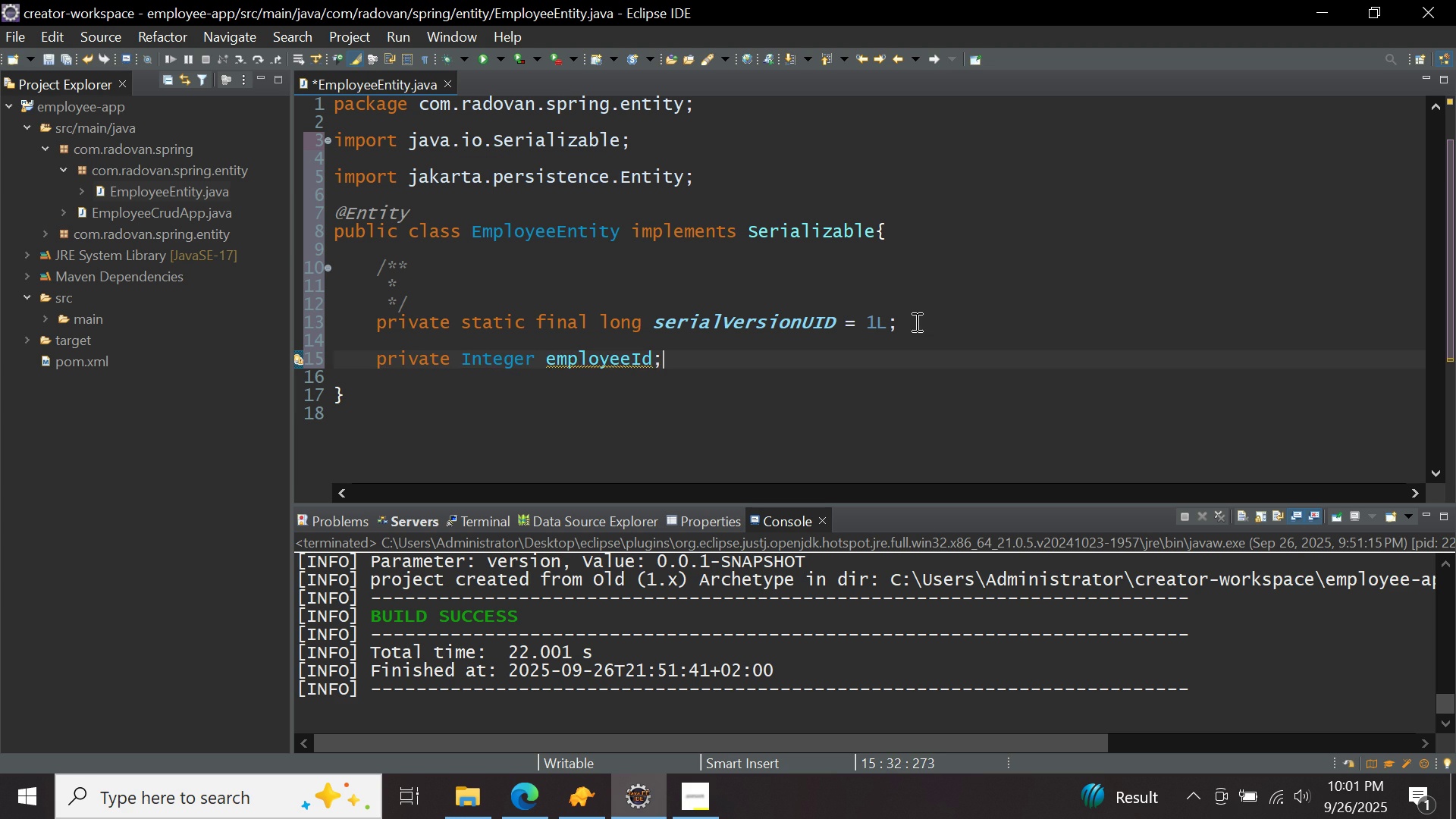 
key(Enter)
 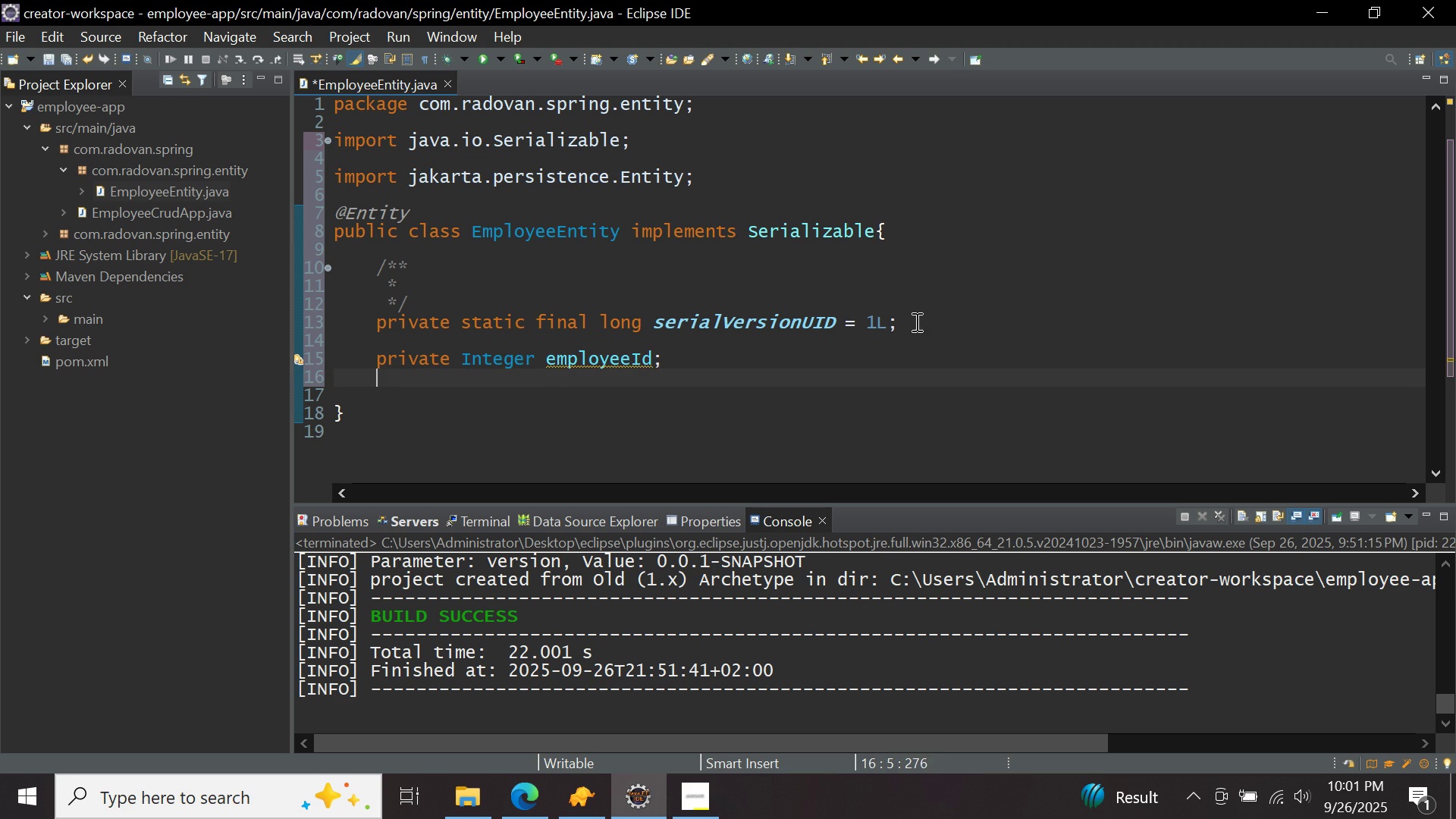 
type(private String firstName;)
 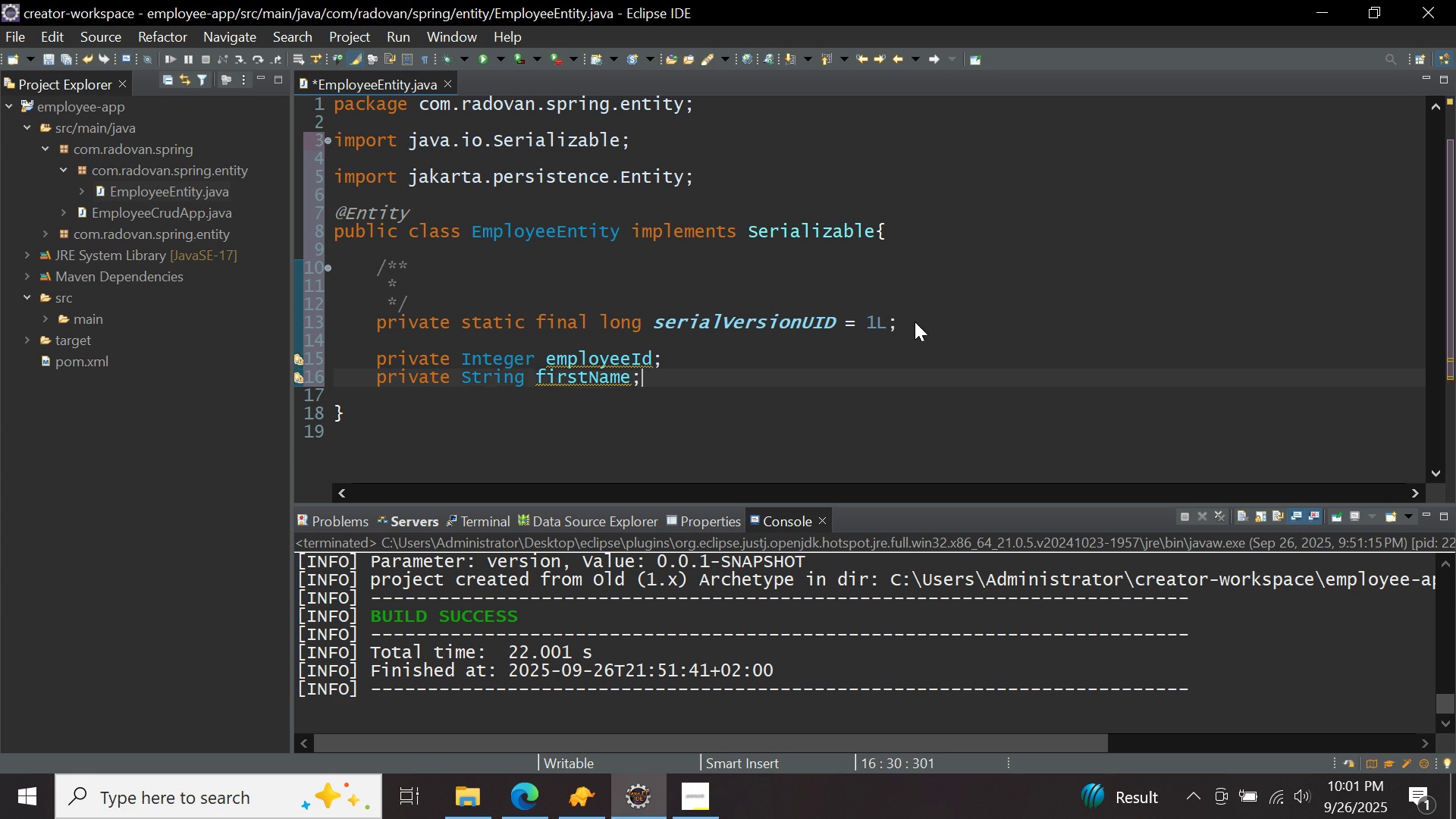 
key(Enter)
 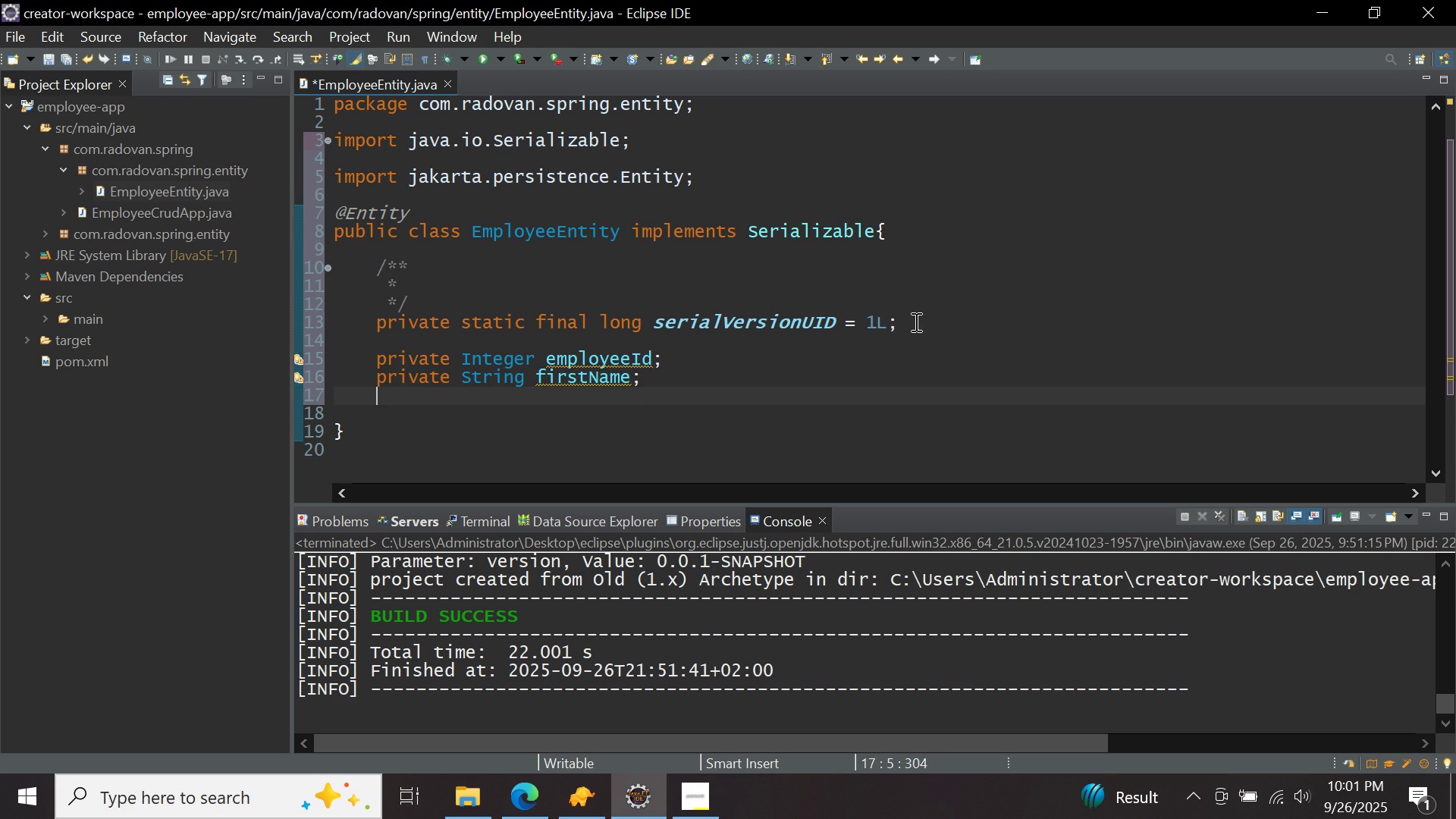 
type(private String lastName;)
 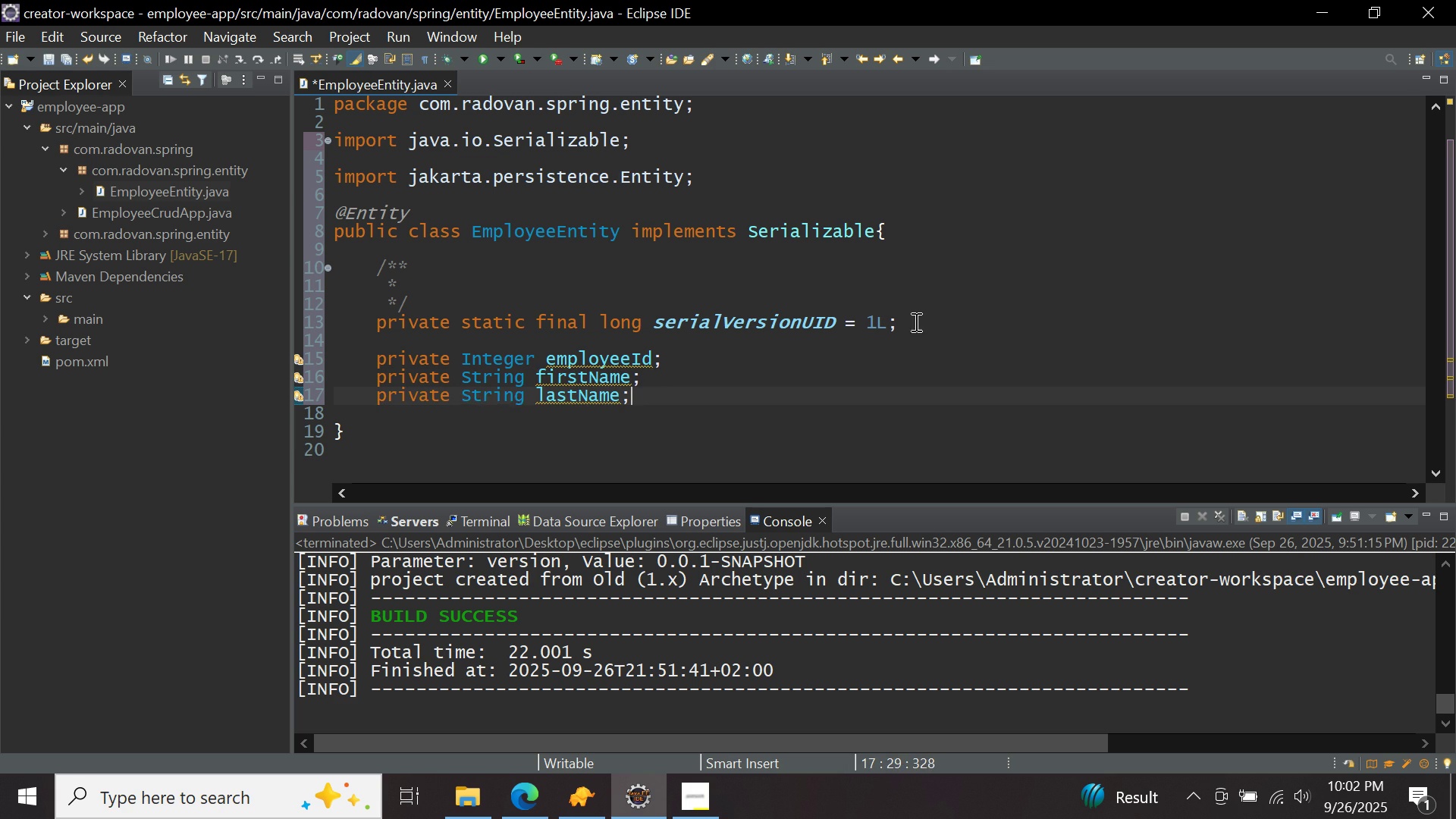 
key(Enter)
 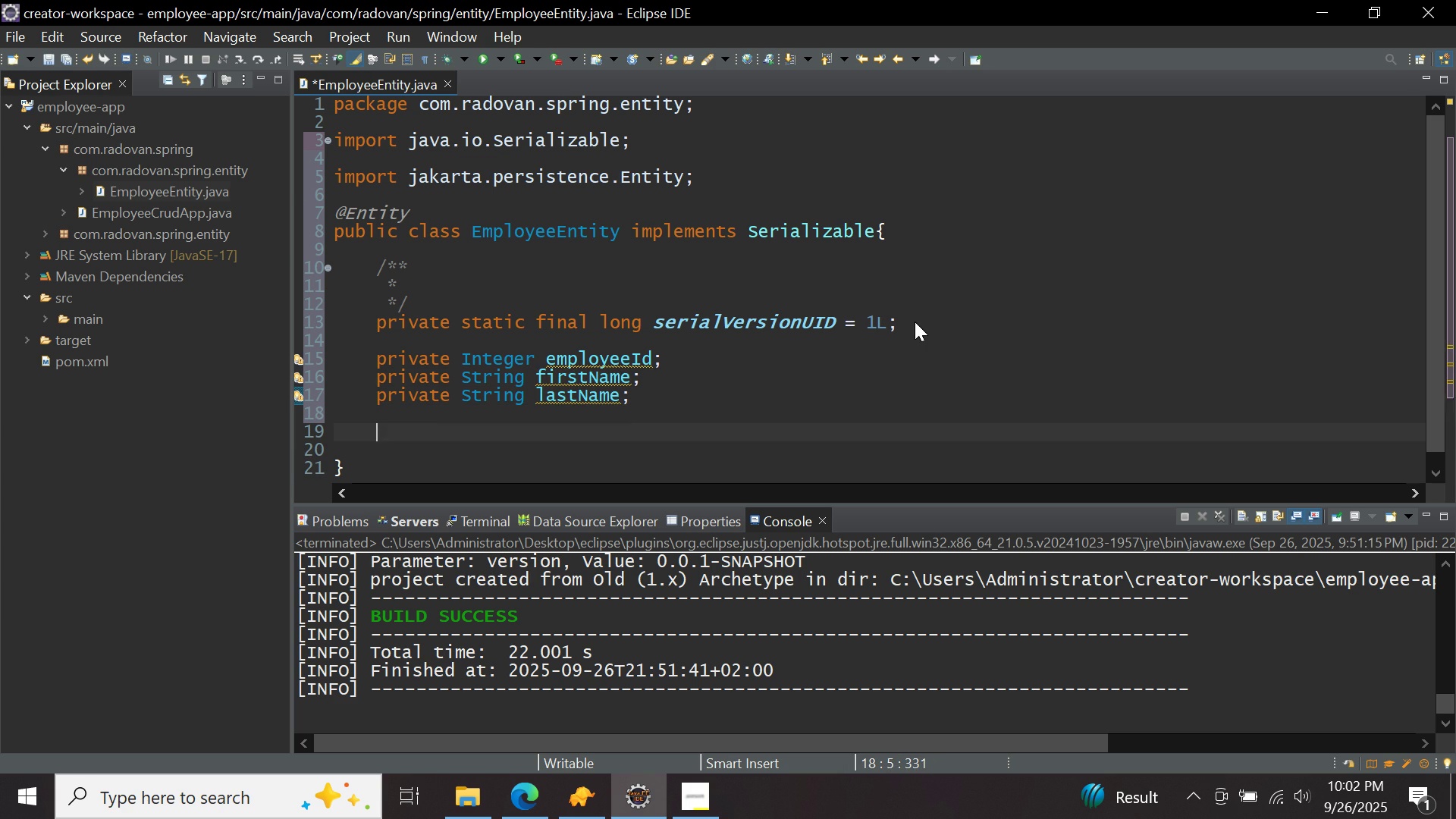 
key(Enter)
 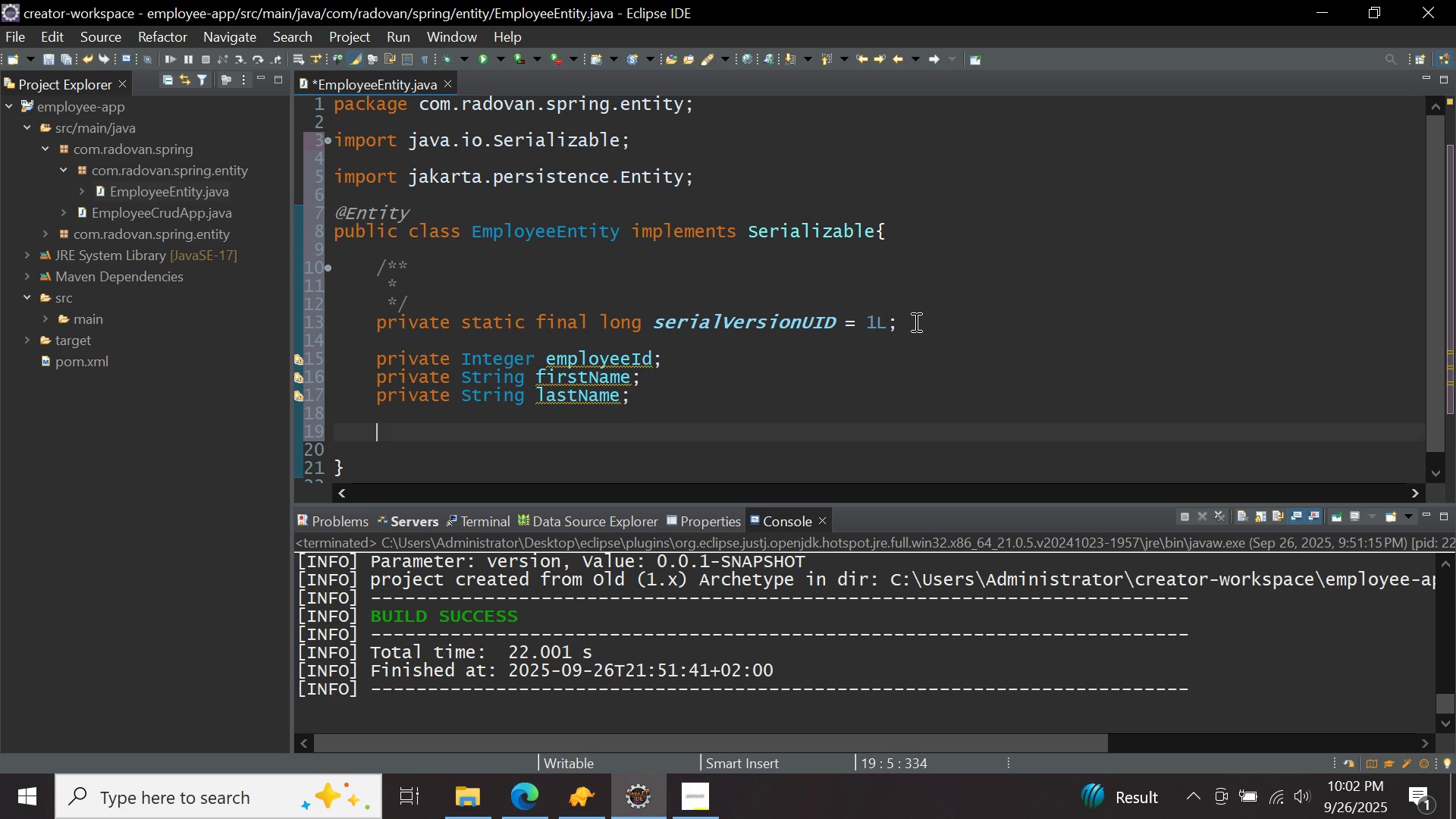 
key(ArrowUp)
 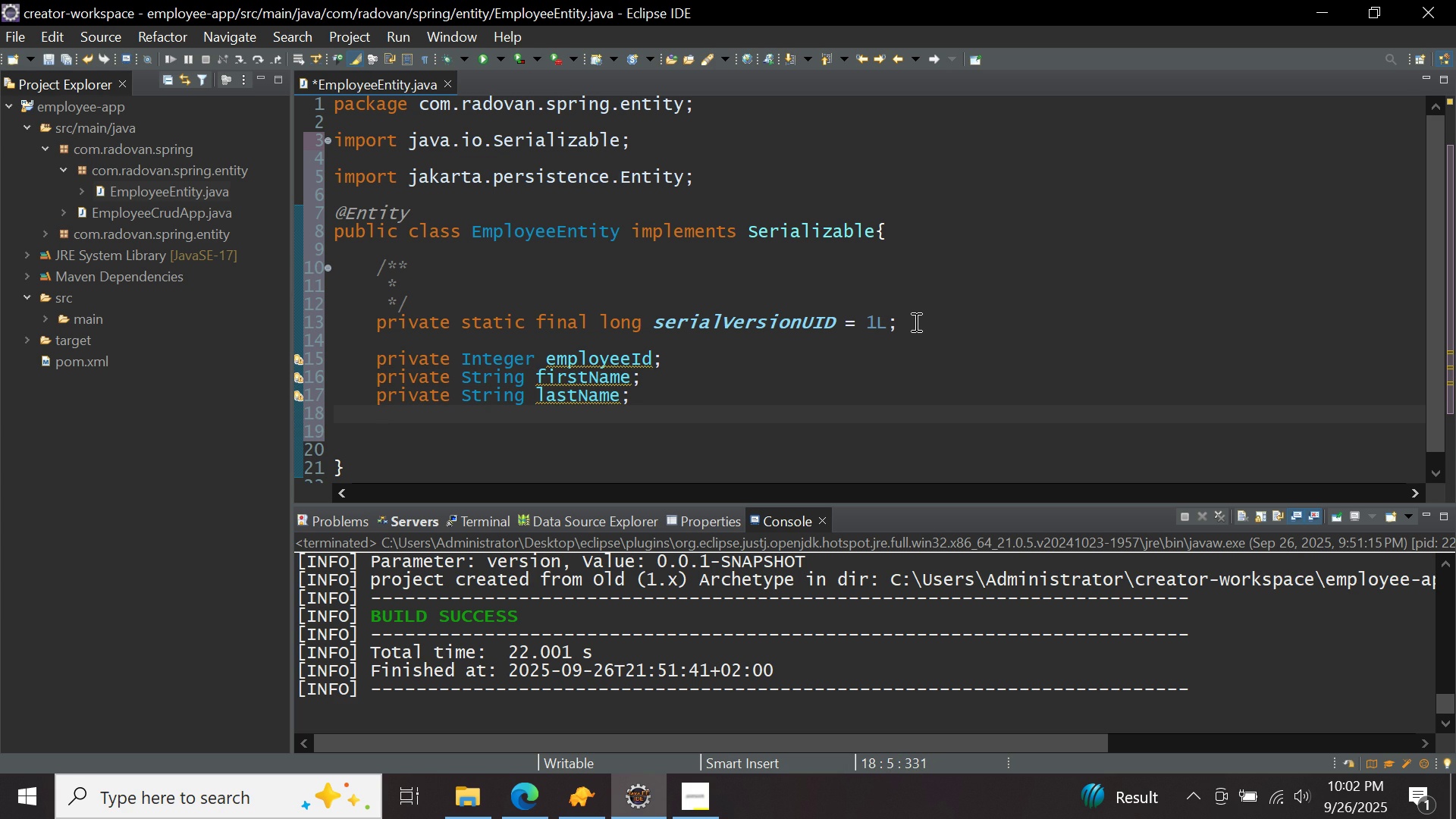 
type(private String email;)
 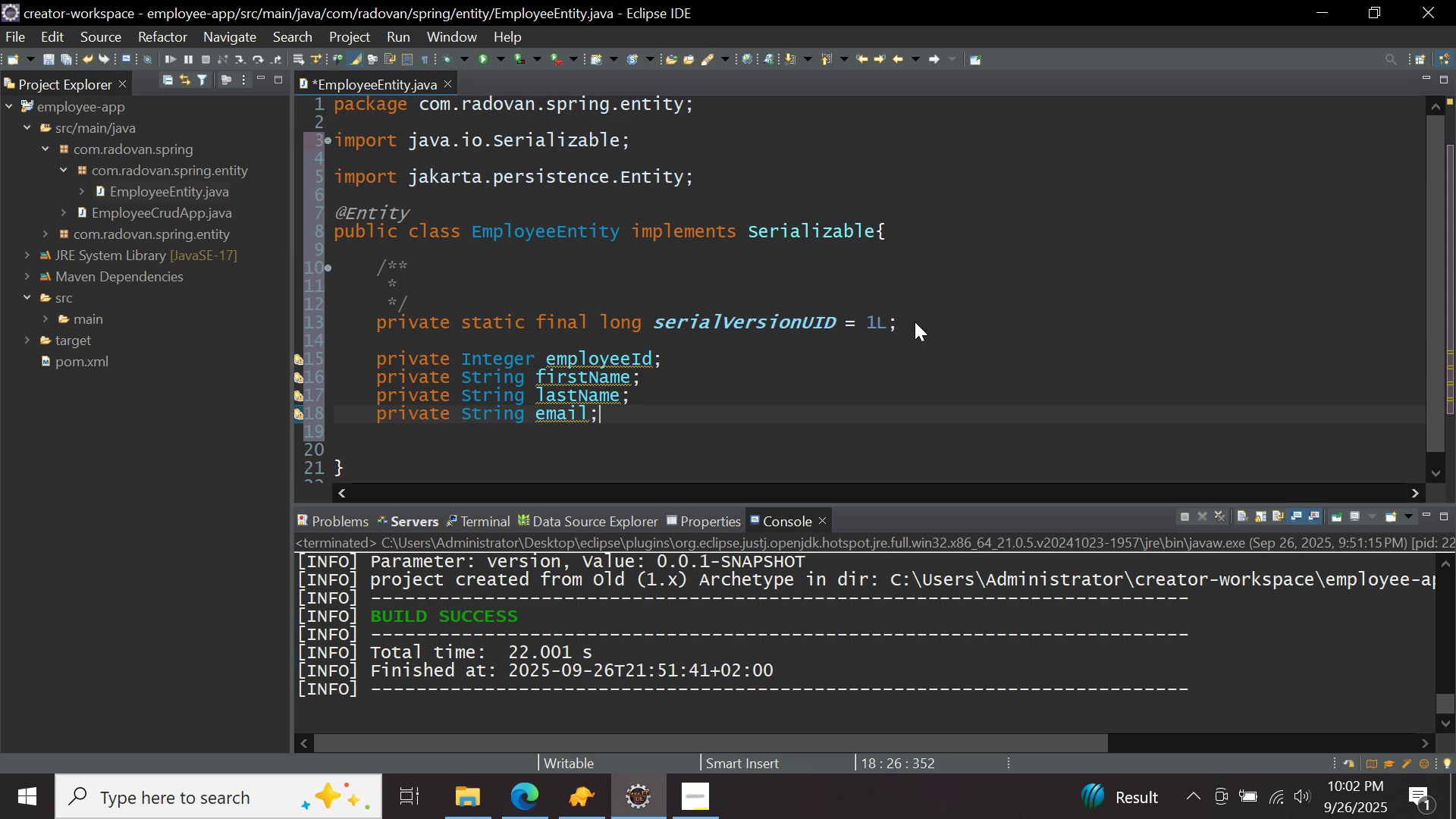 
key(Enter)
 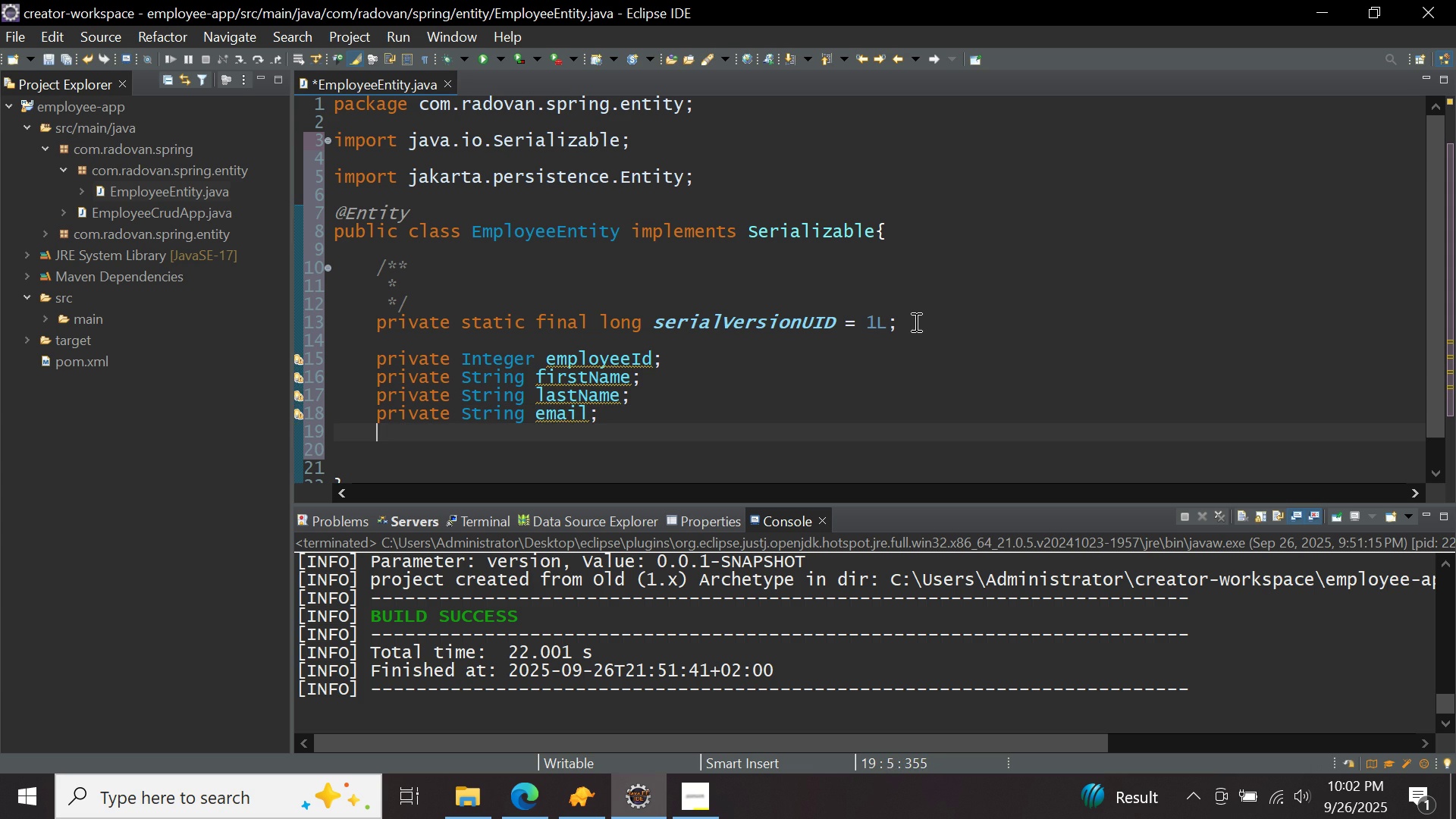 
type(private A)
key(Backspace)
type(String position;)
 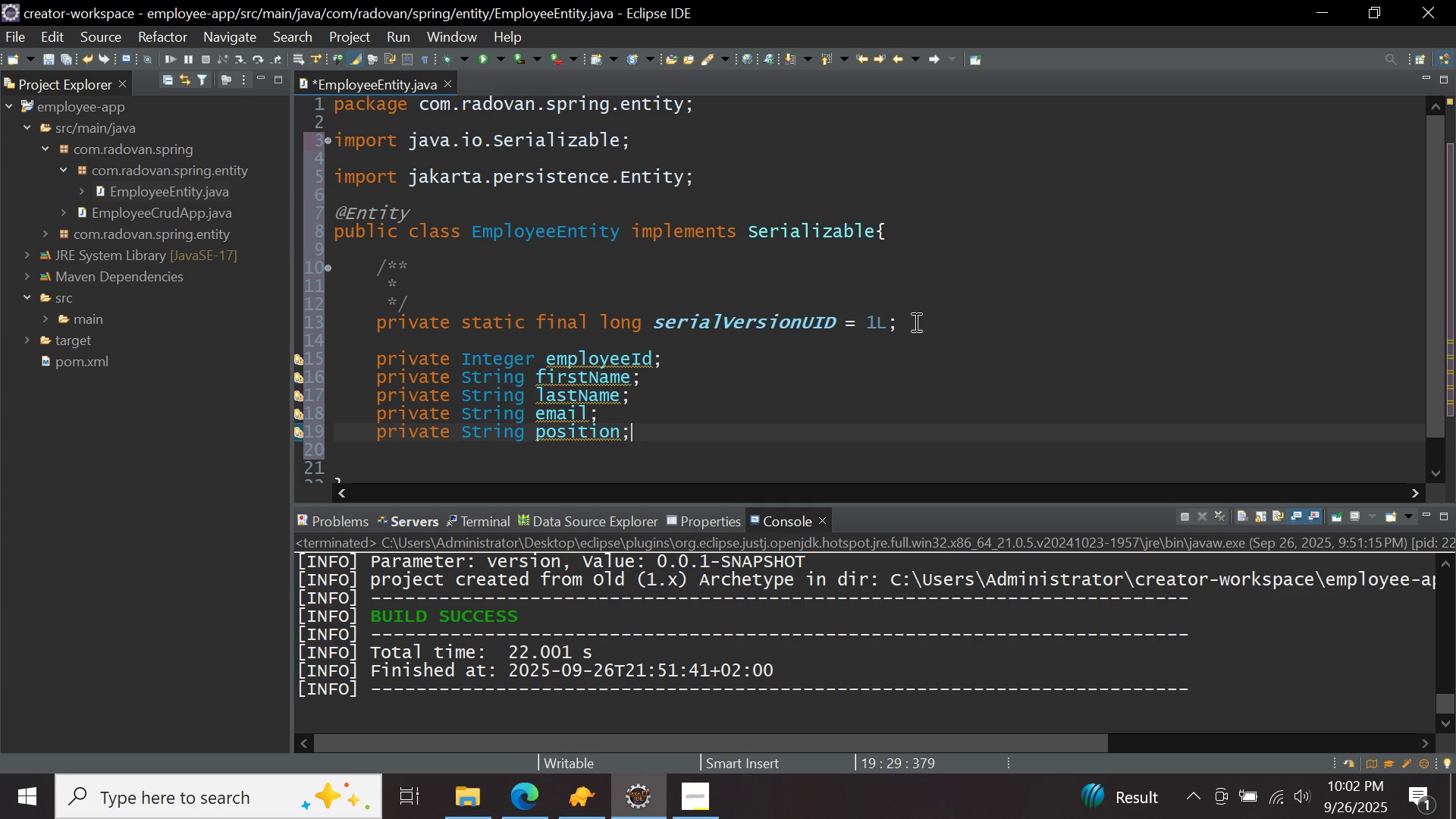 
key(Enter)
 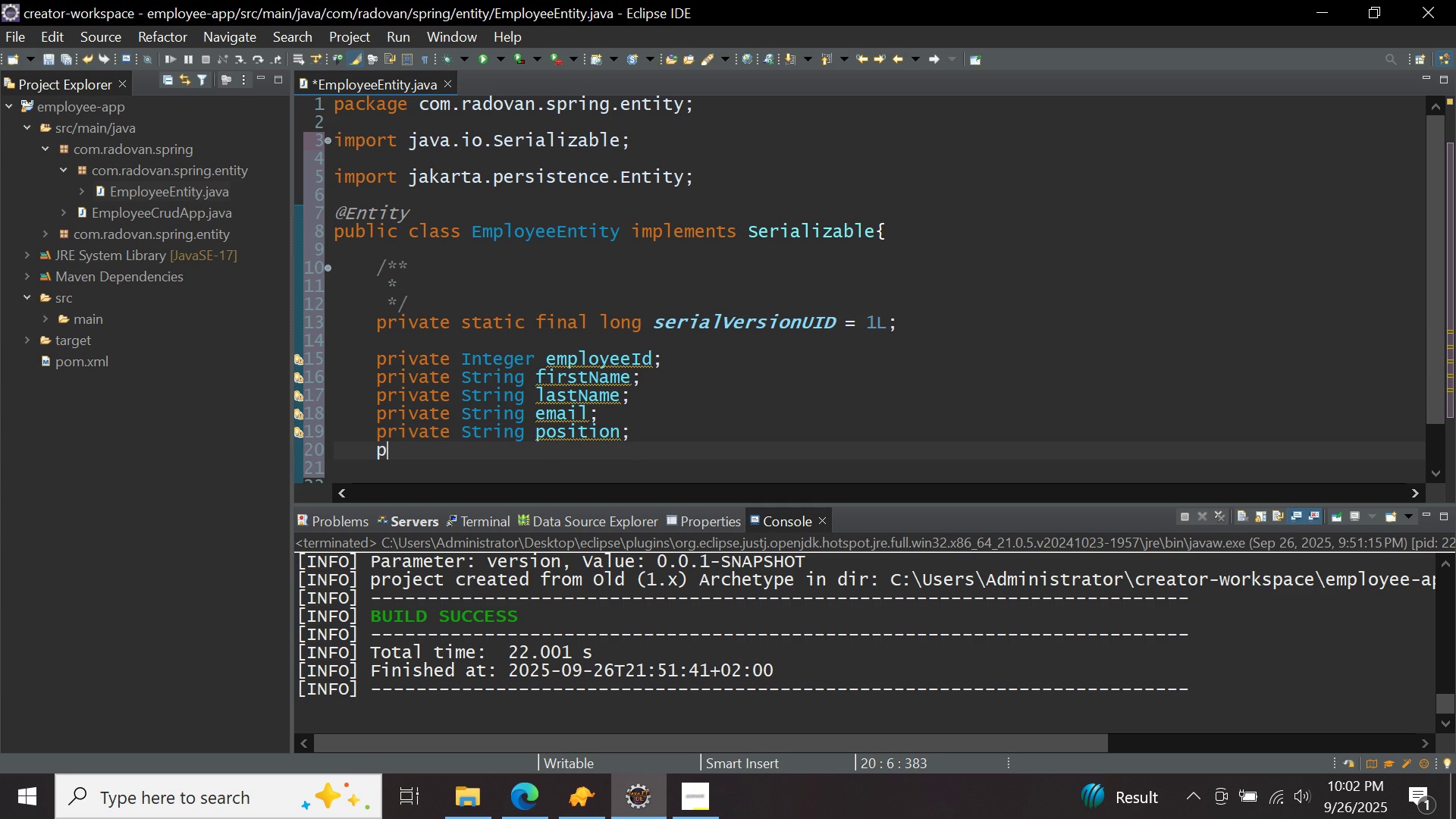 
type(private Dour)
key(Backspace)
type(ble salary;)
 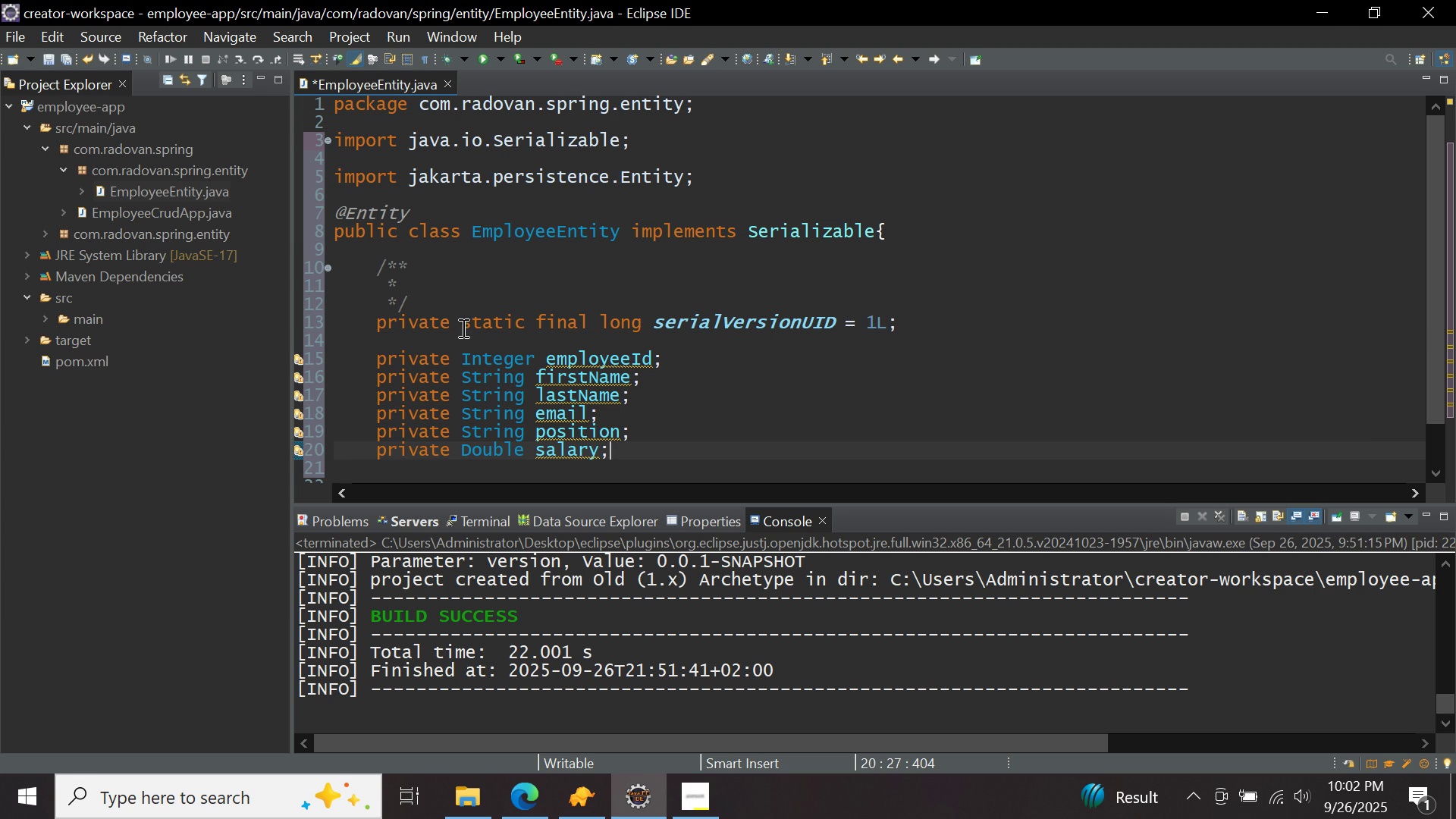 
left_click([461, 337])